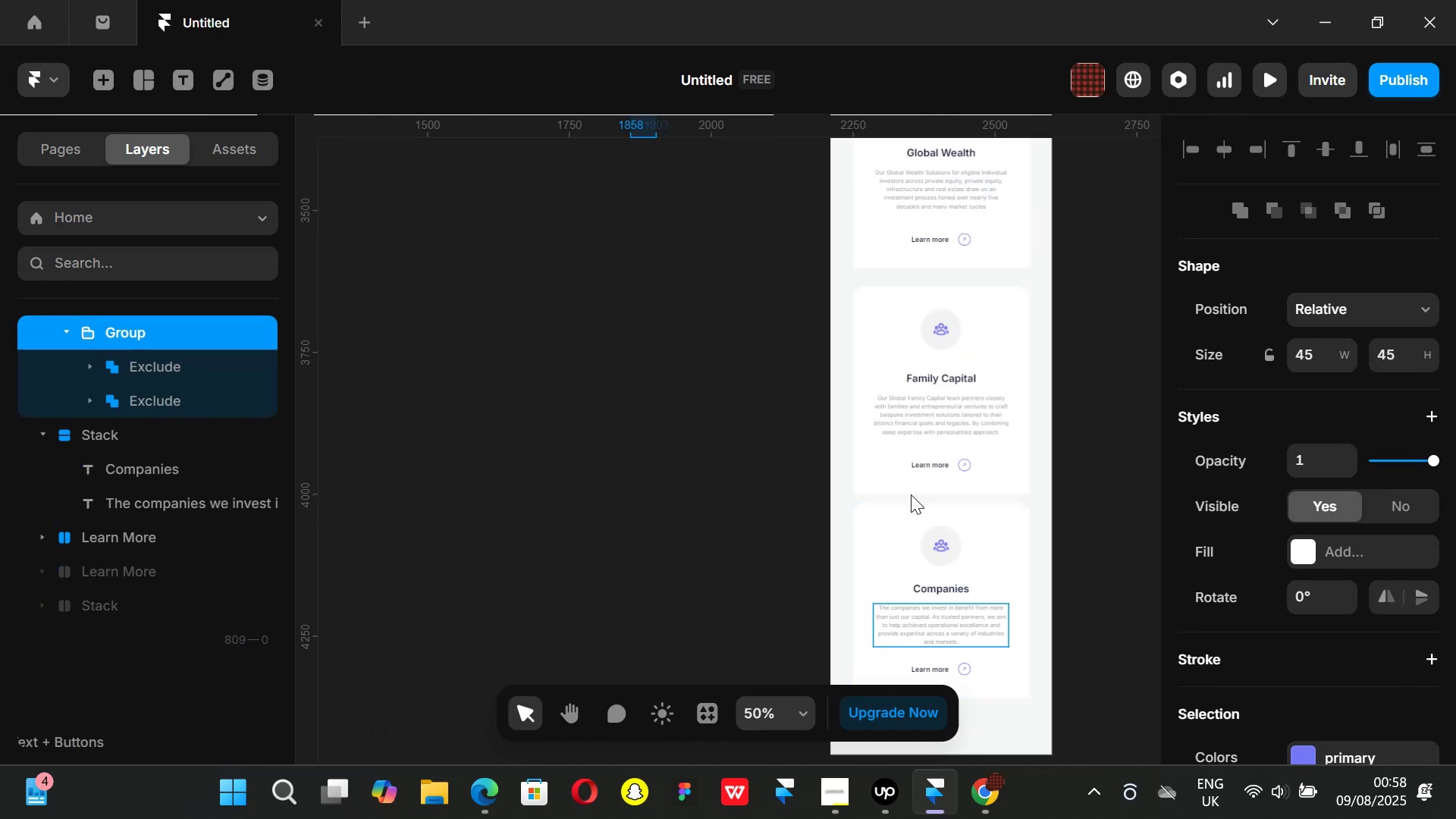 
hold_key(key=ControlLeft, duration=0.6)
scroll: coordinate [805, 316], scroll_direction: up, amount: 4.0
 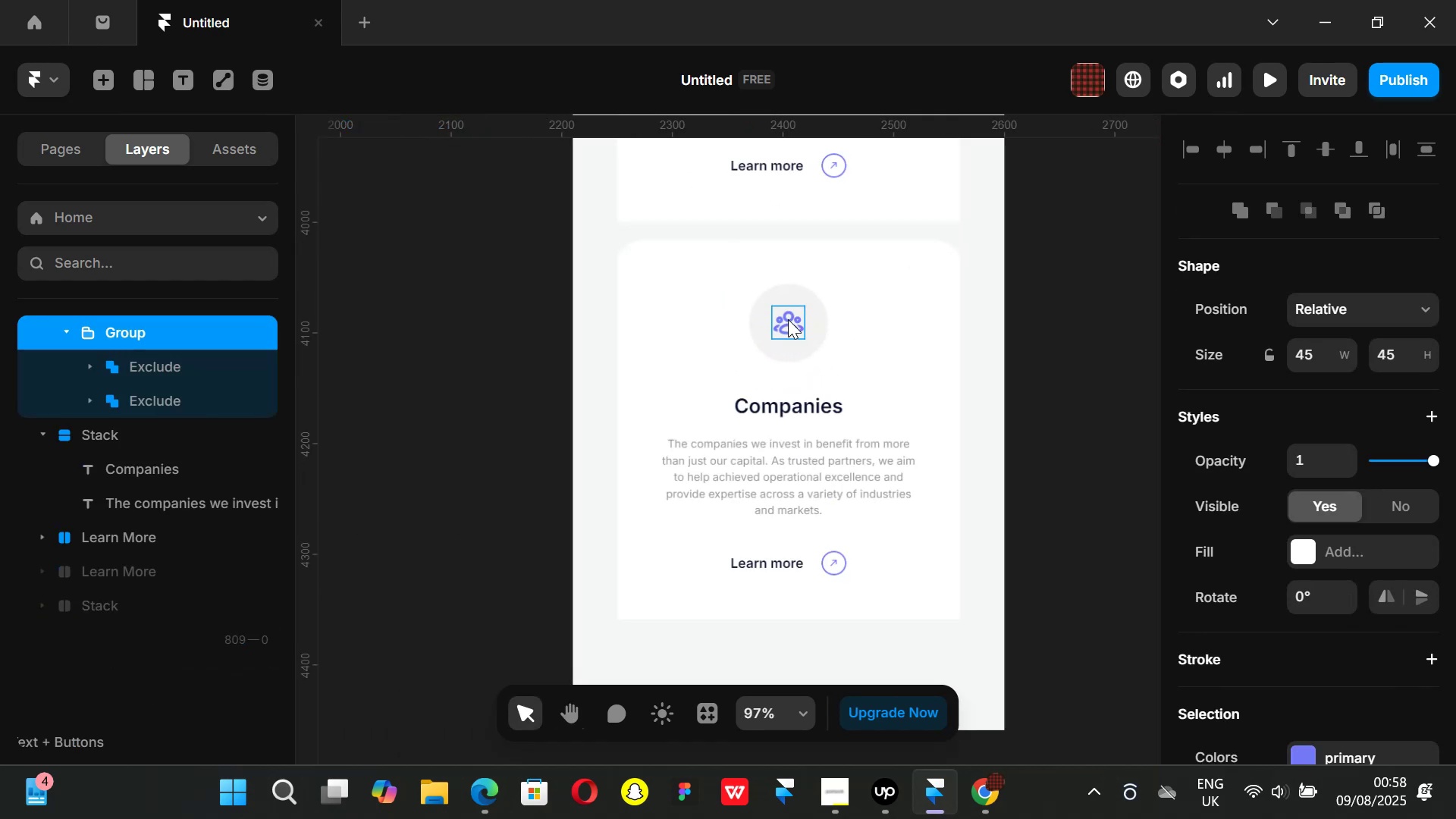 
left_click([788, 319])
 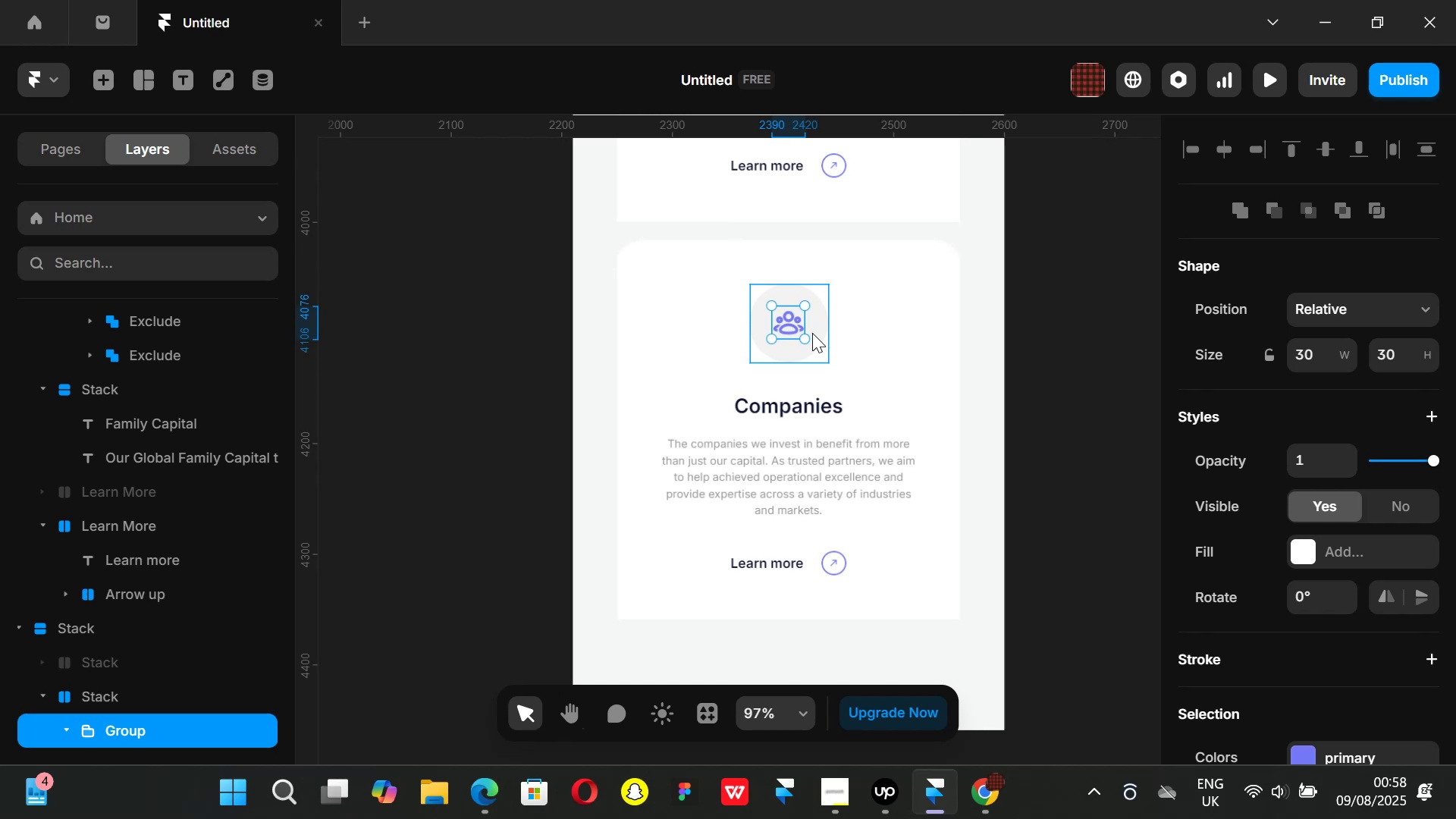 
left_click([1053, 346])
 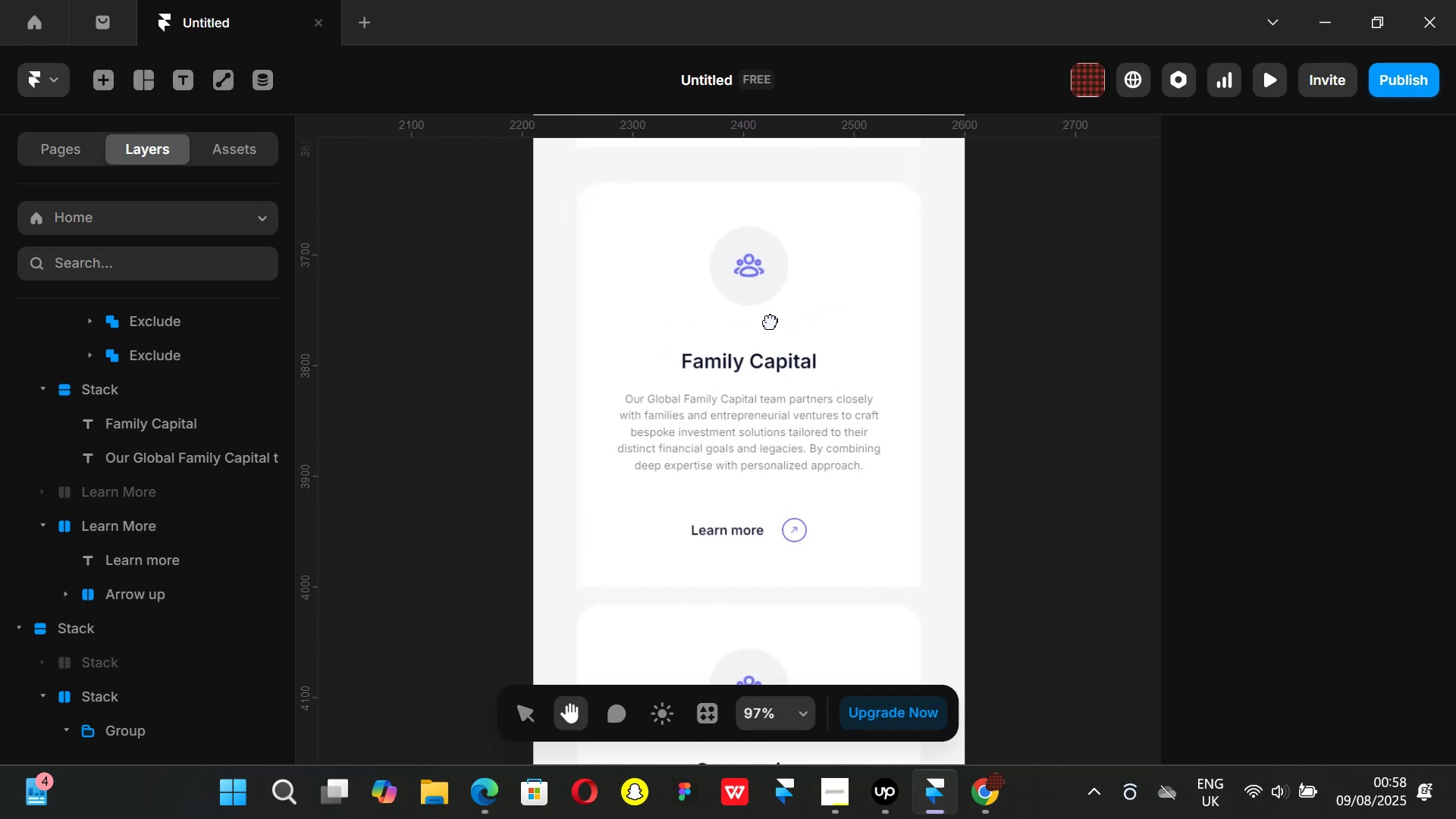 
hold_key(key=ControlLeft, duration=1.35)
scroll: coordinate [885, 334], scroll_direction: down, amount: 6.0
 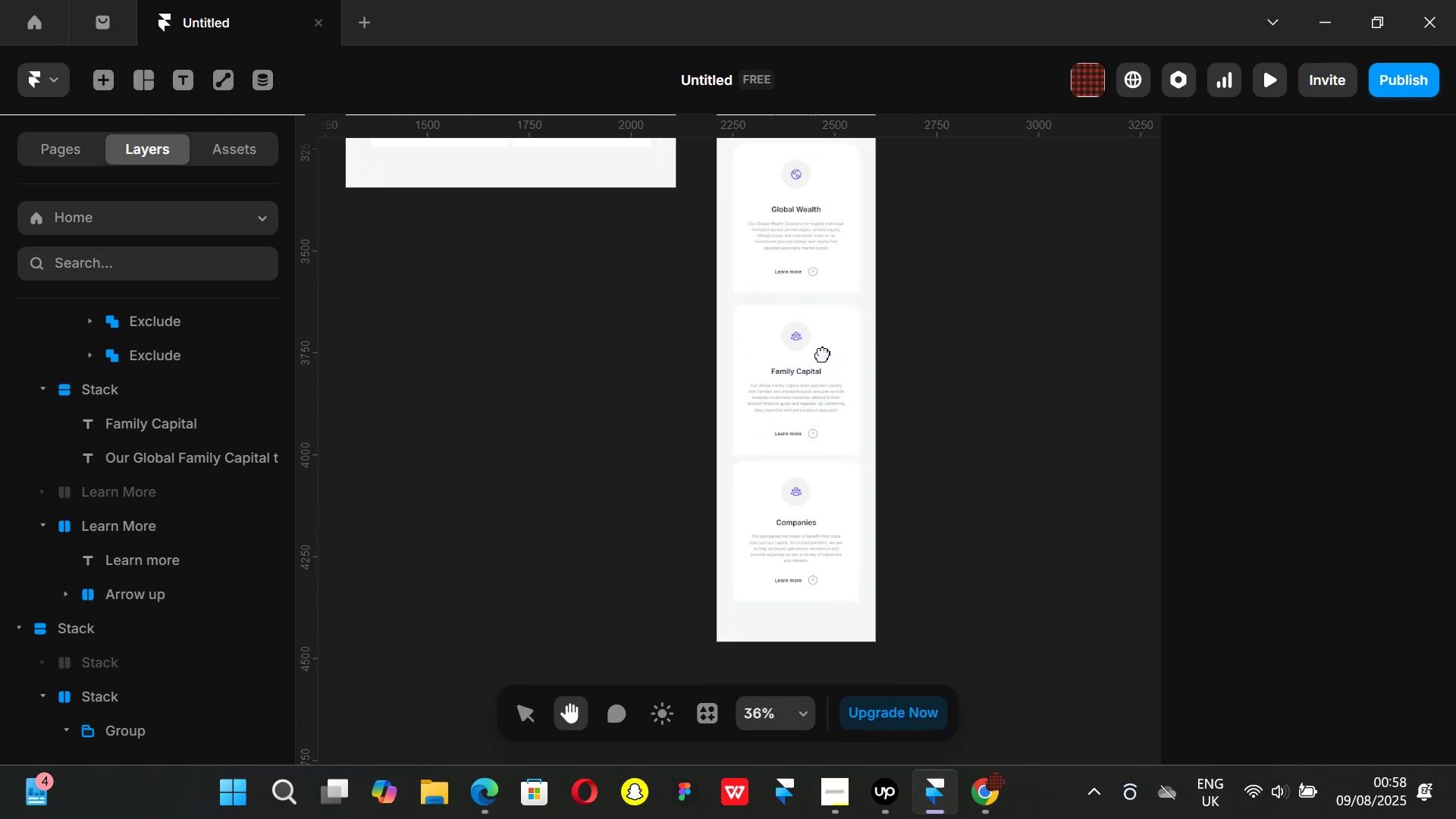 
hold_key(key=ControlLeft, duration=0.33)
scroll: coordinate [805, 441], scroll_direction: up, amount: 1.0
 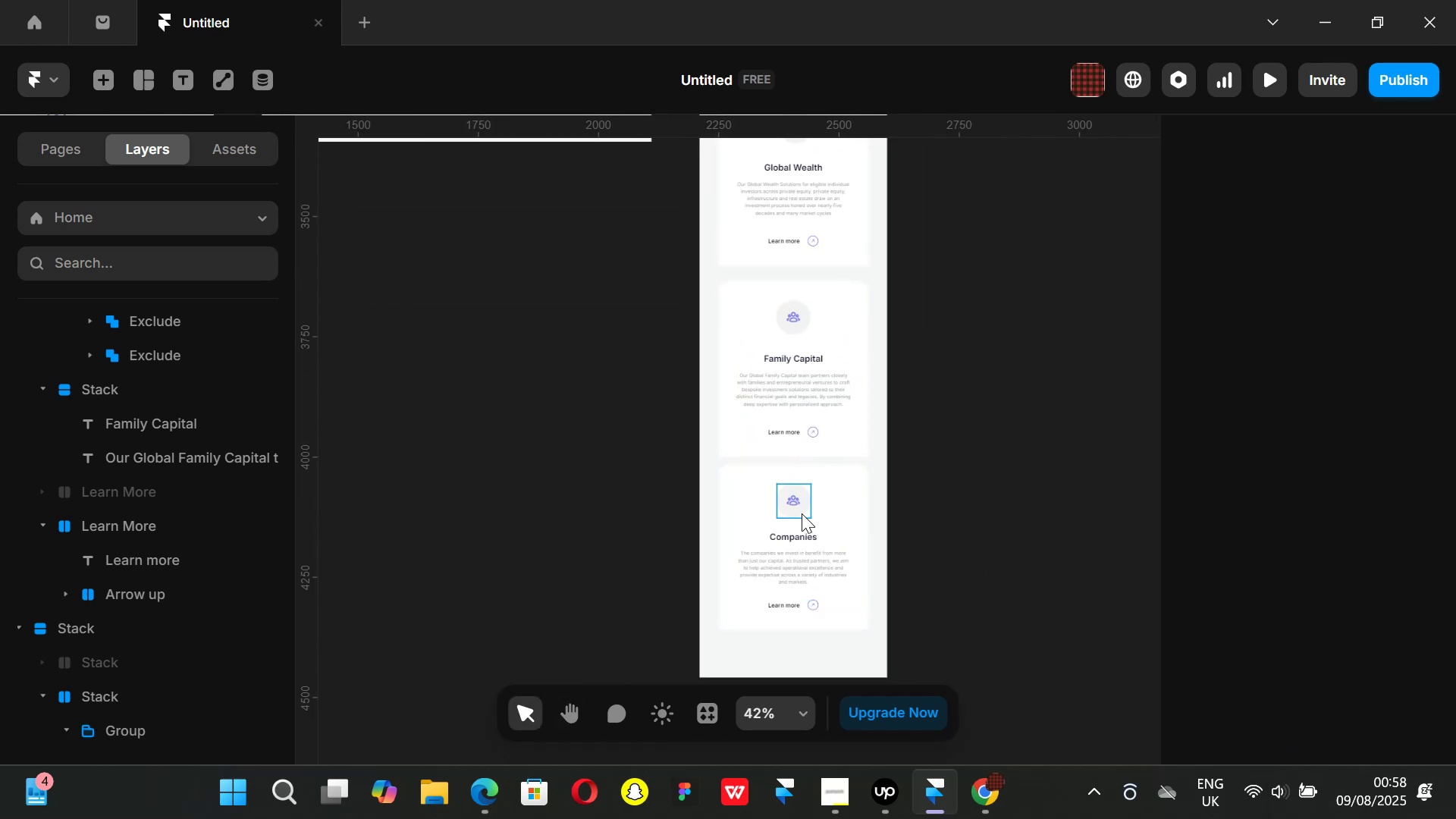 
left_click([802, 513])
 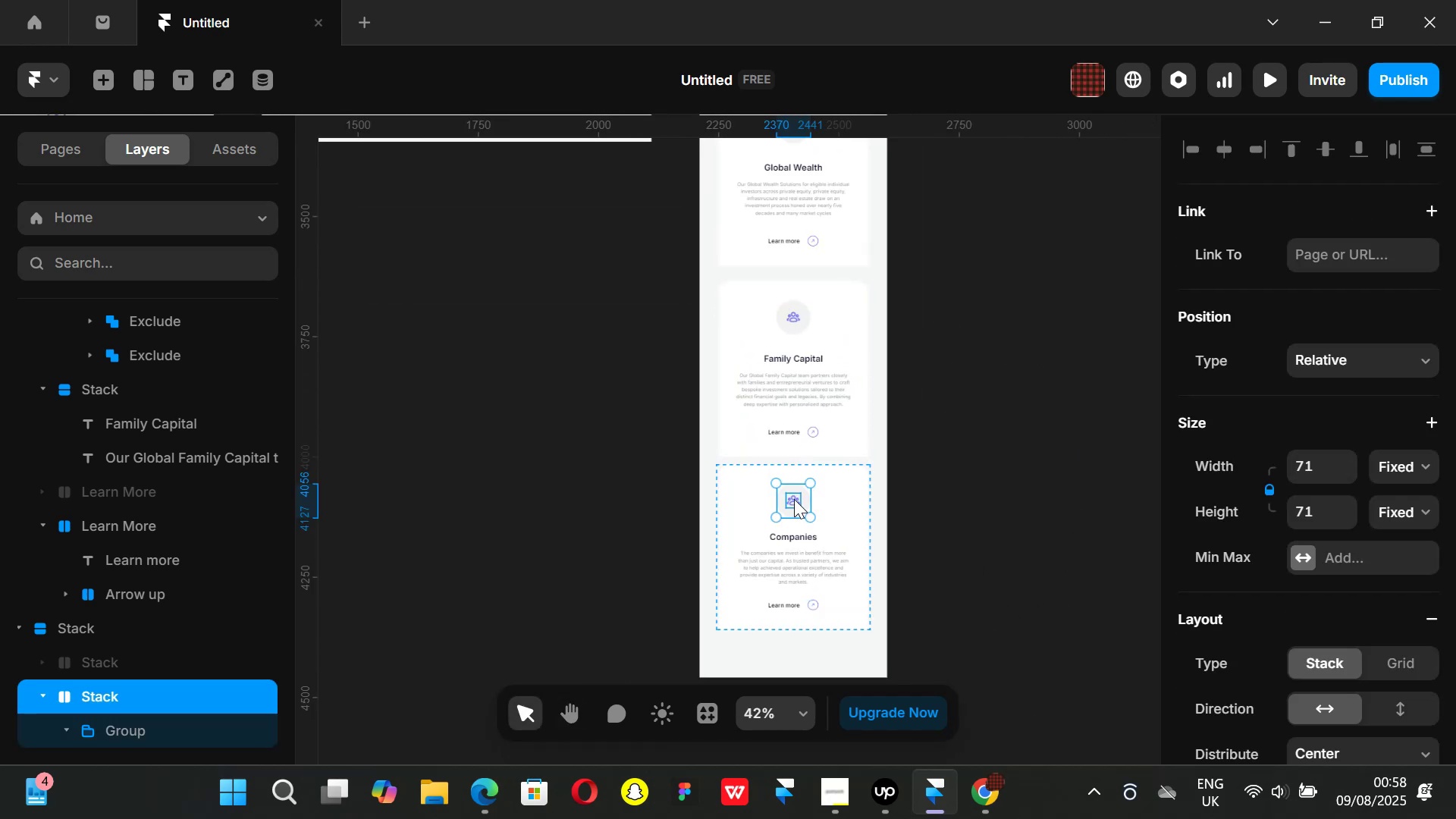 
left_click([794, 499])
 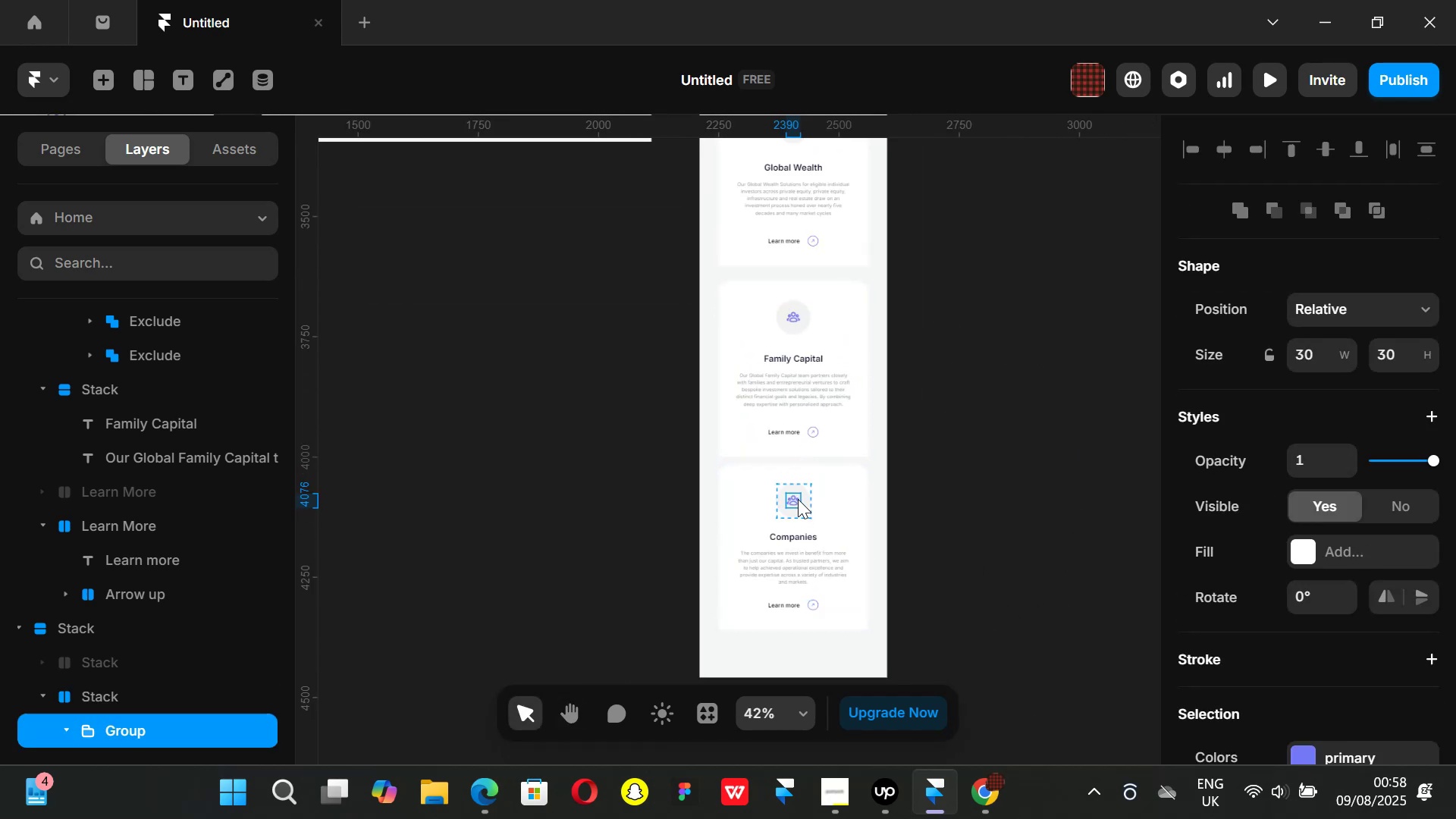 
key(Backspace)
 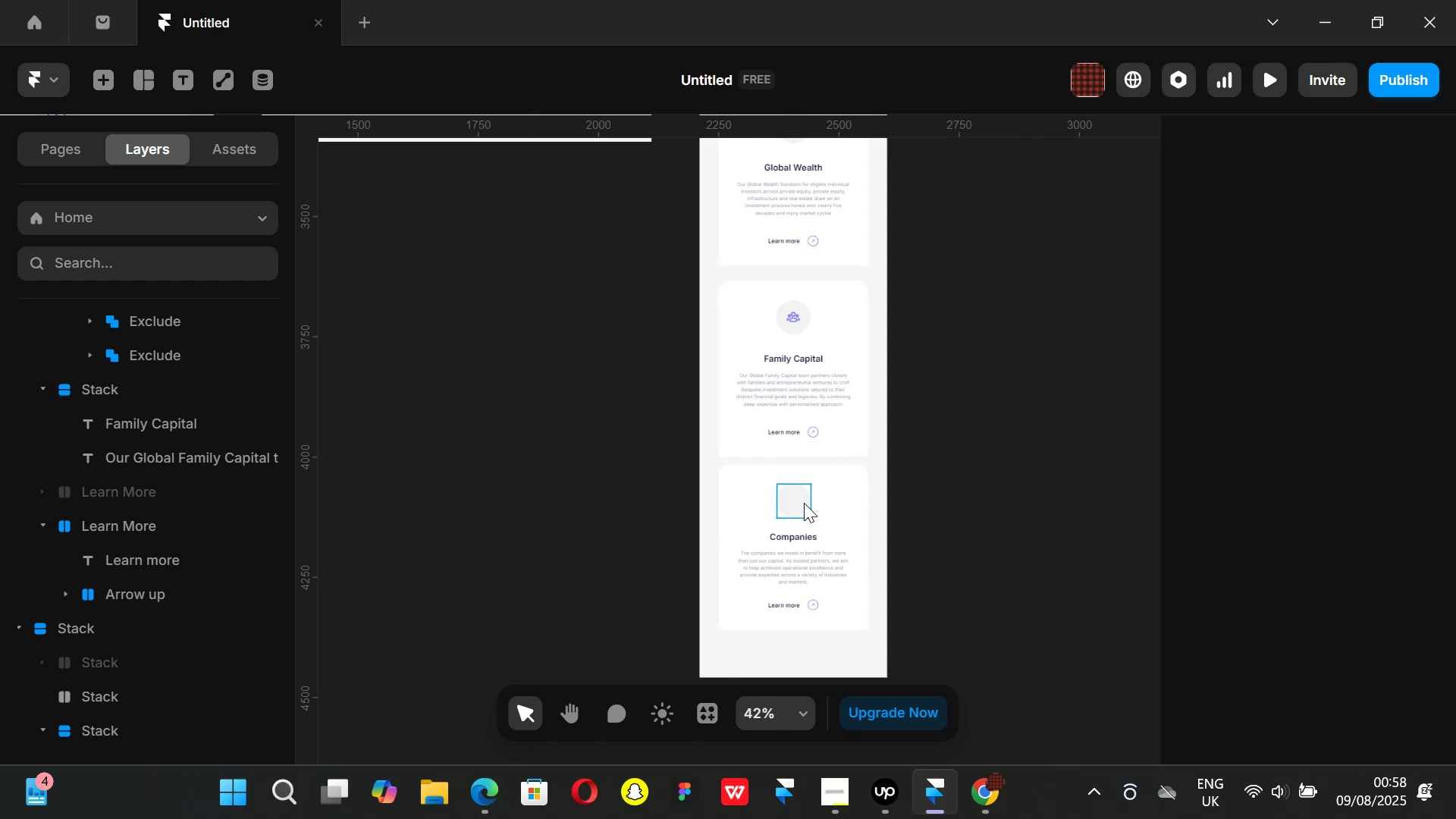 
left_click([804, 503])
 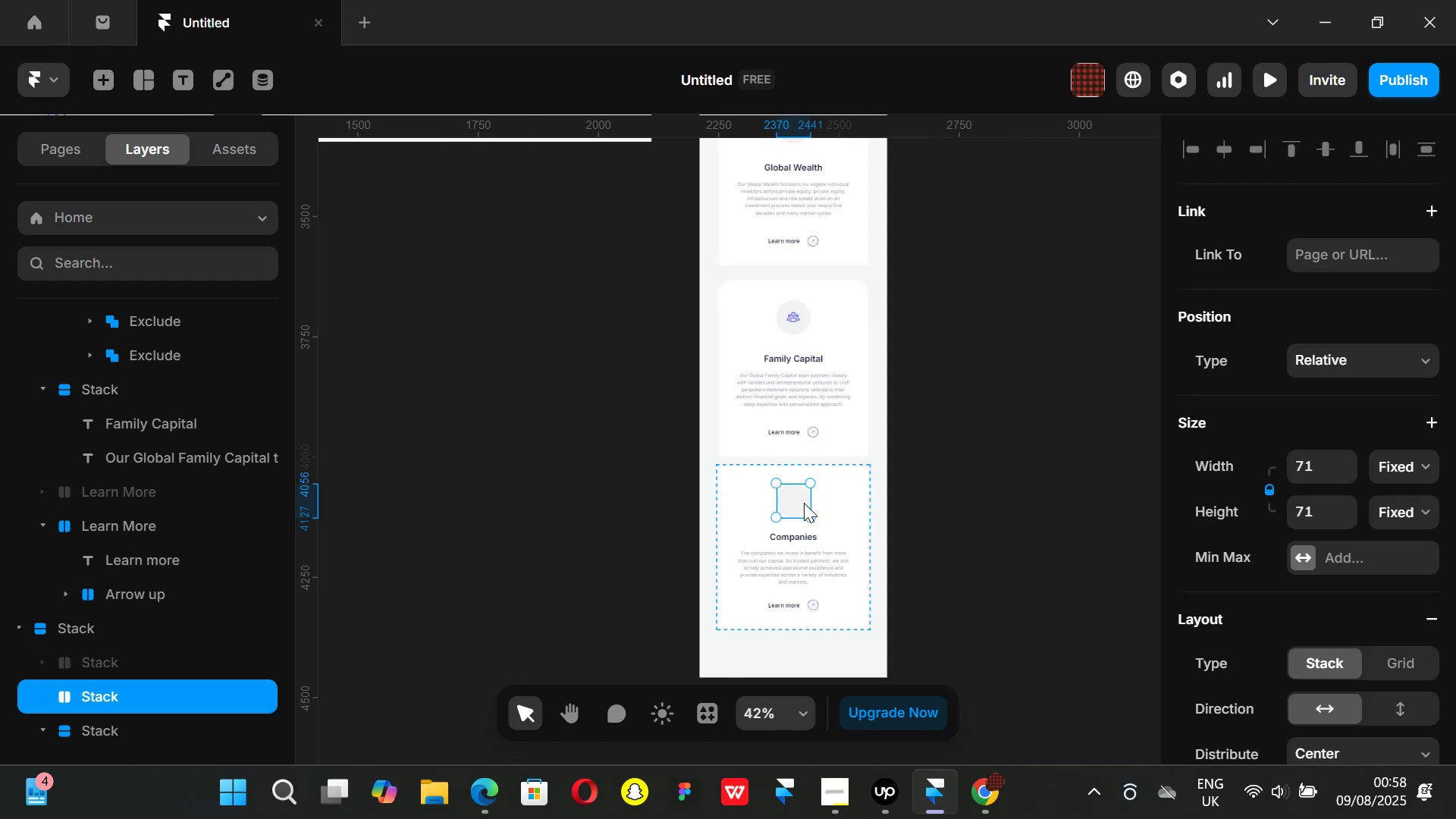 
key(Control+ControlLeft)
 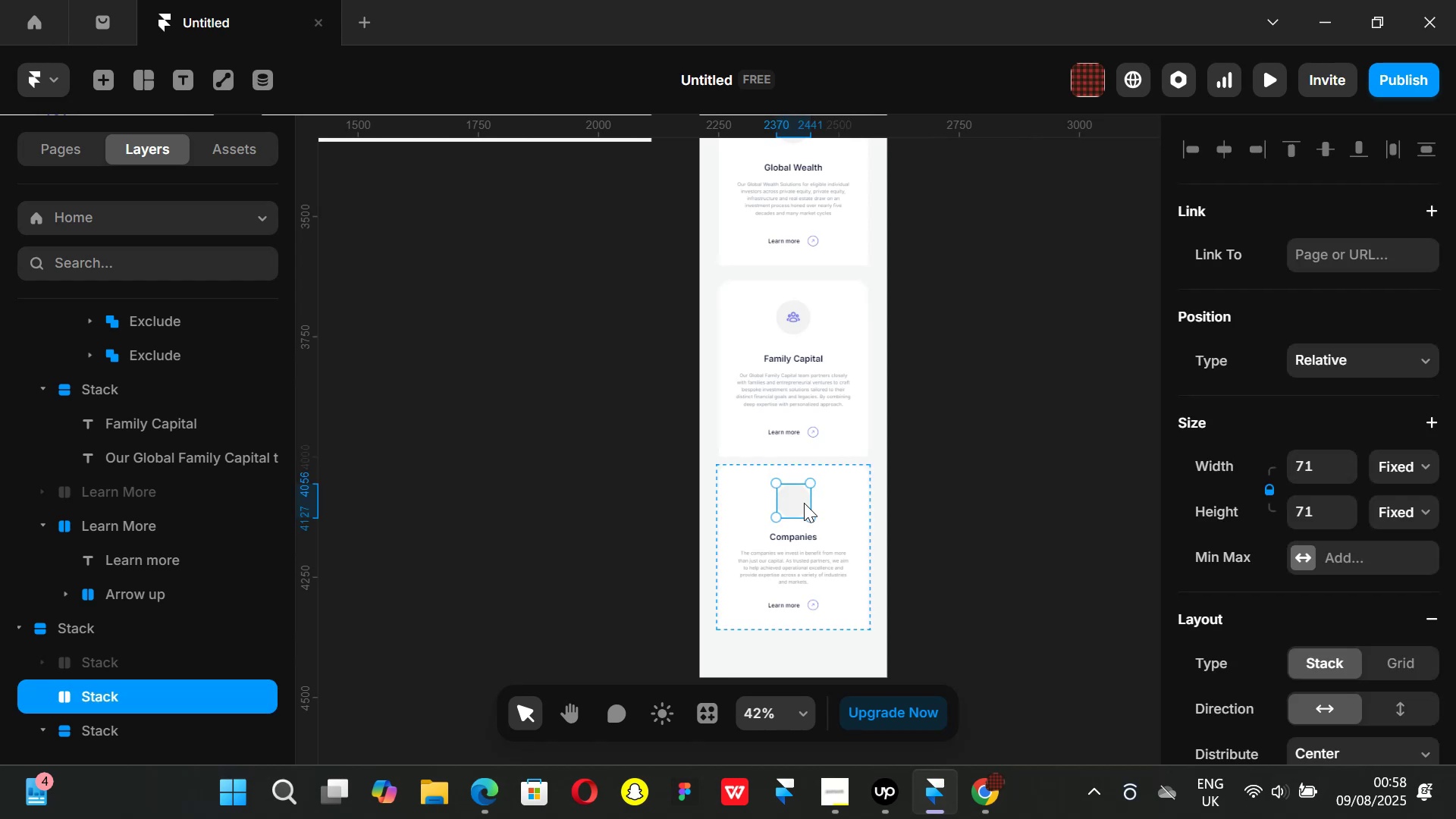 
key(Control+V)
 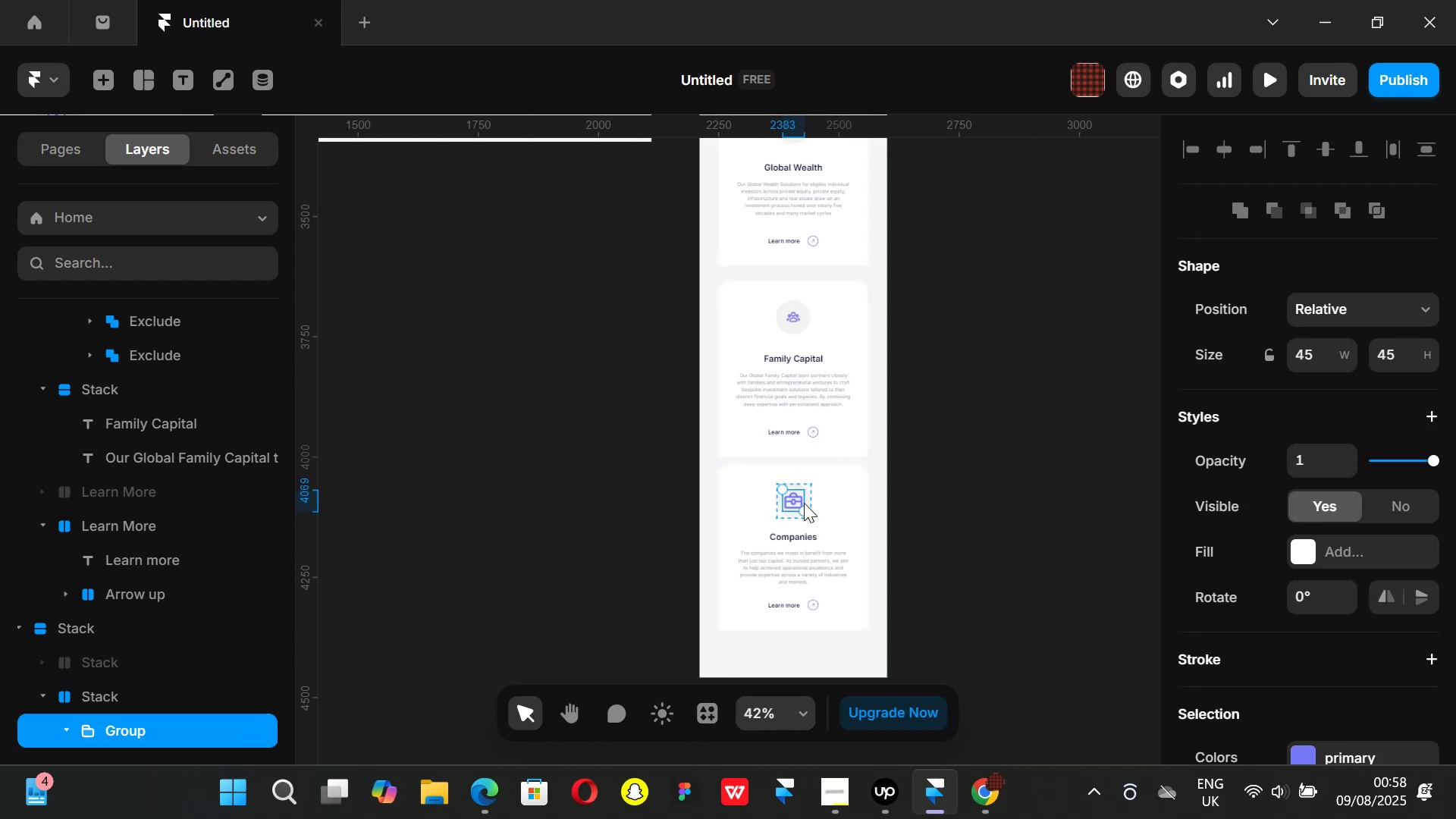 
key(K)
 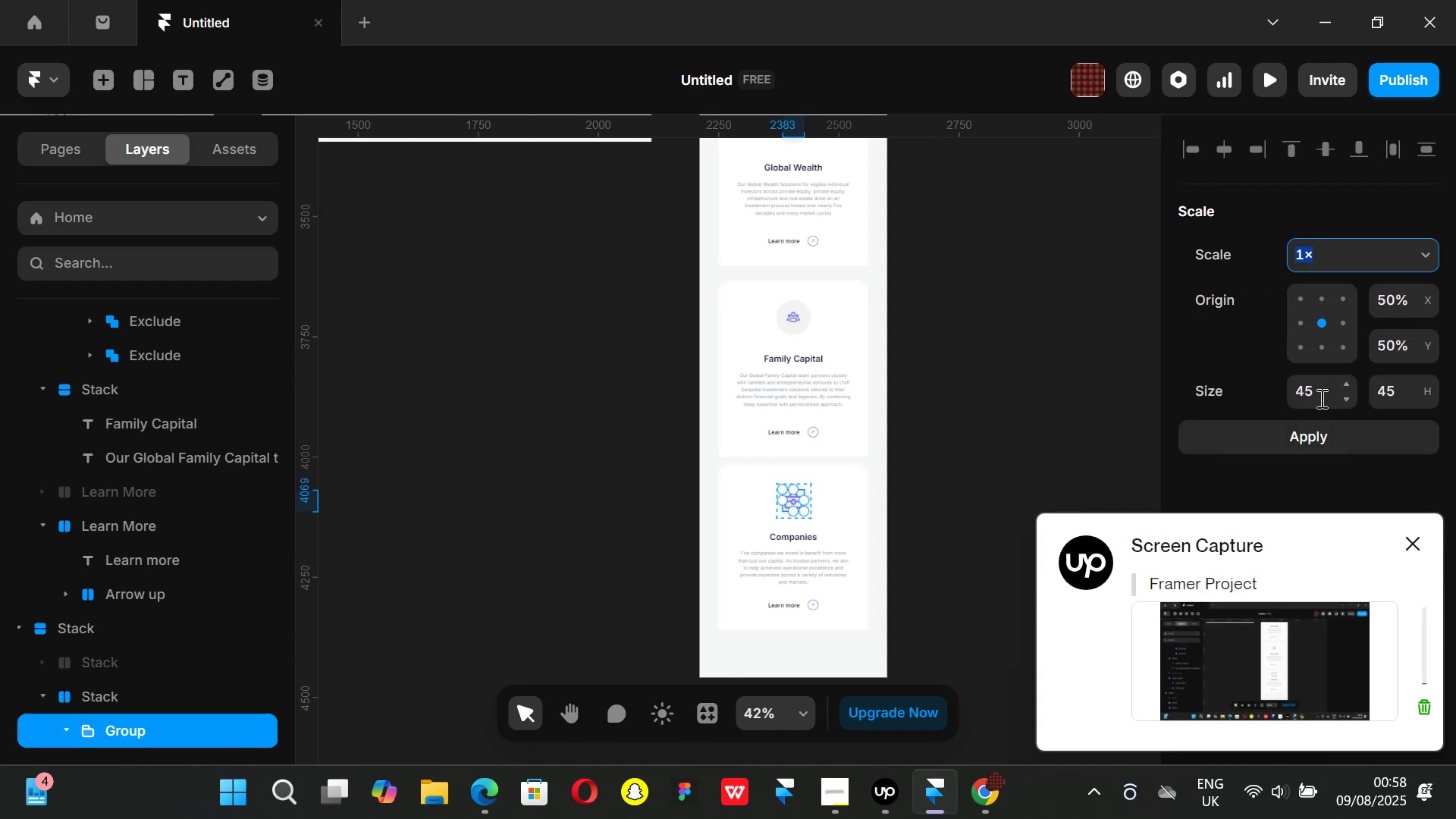 
left_click([1320, 397])
 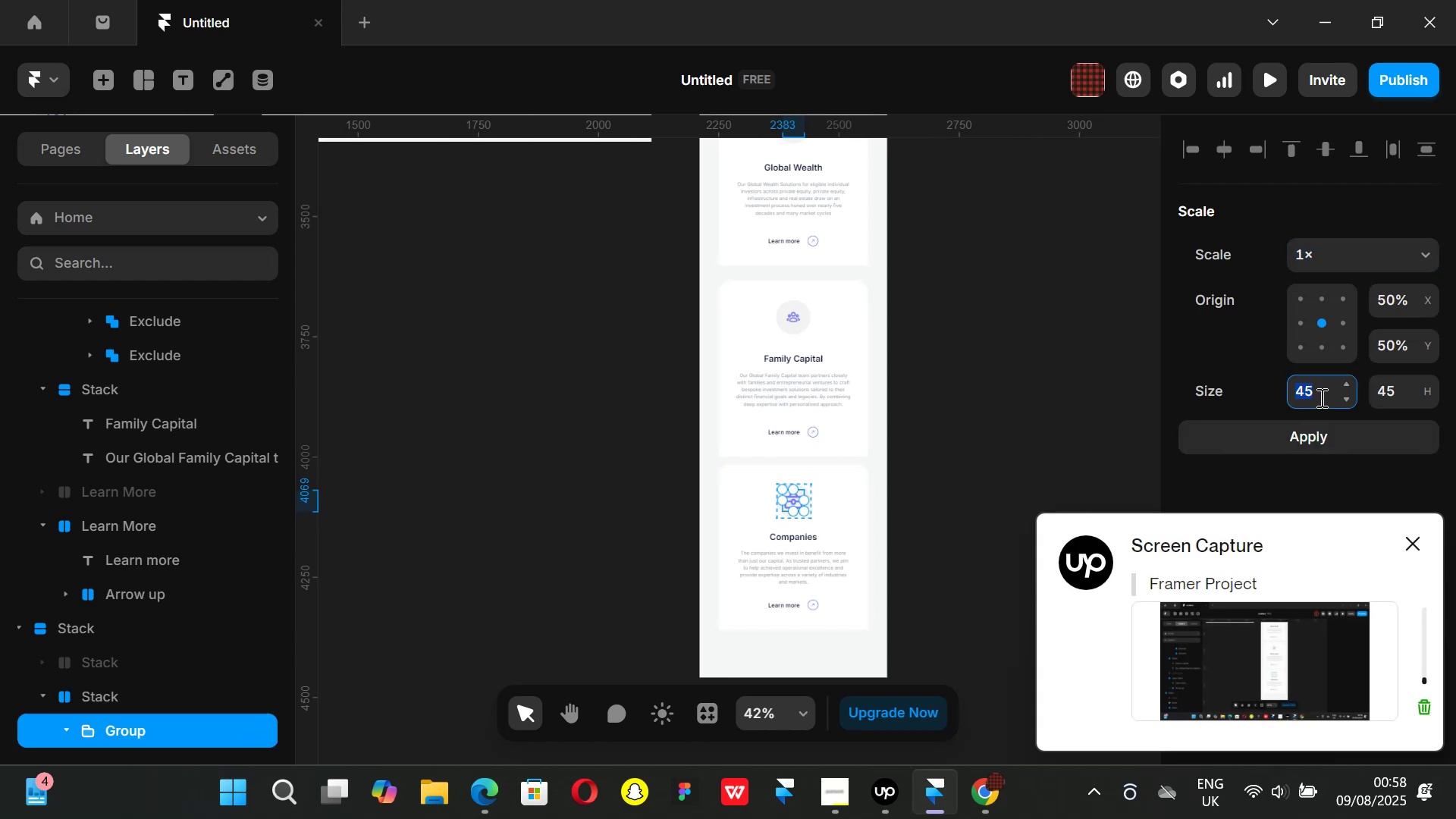 
type(30)
 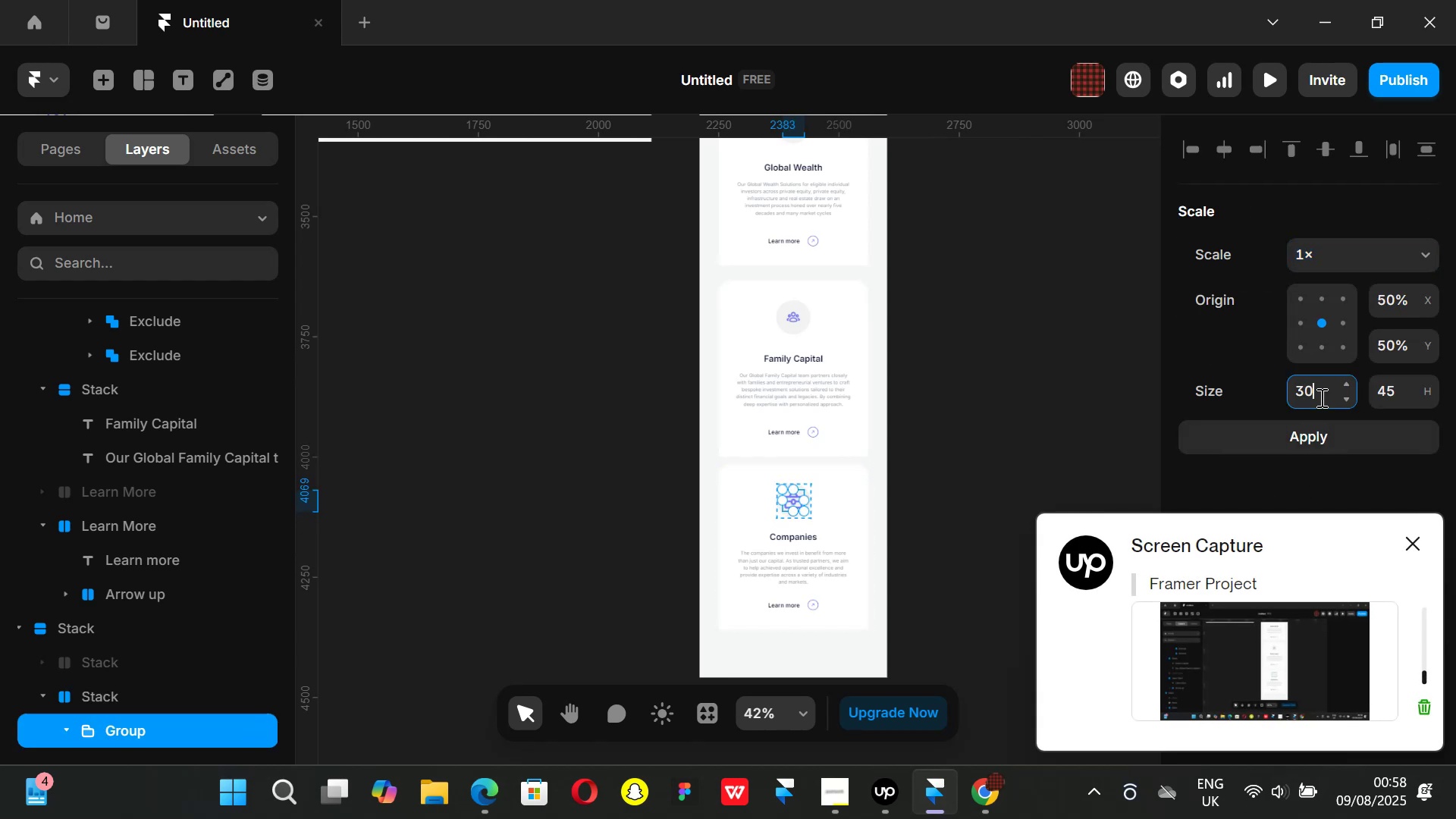 
key(Enter)
 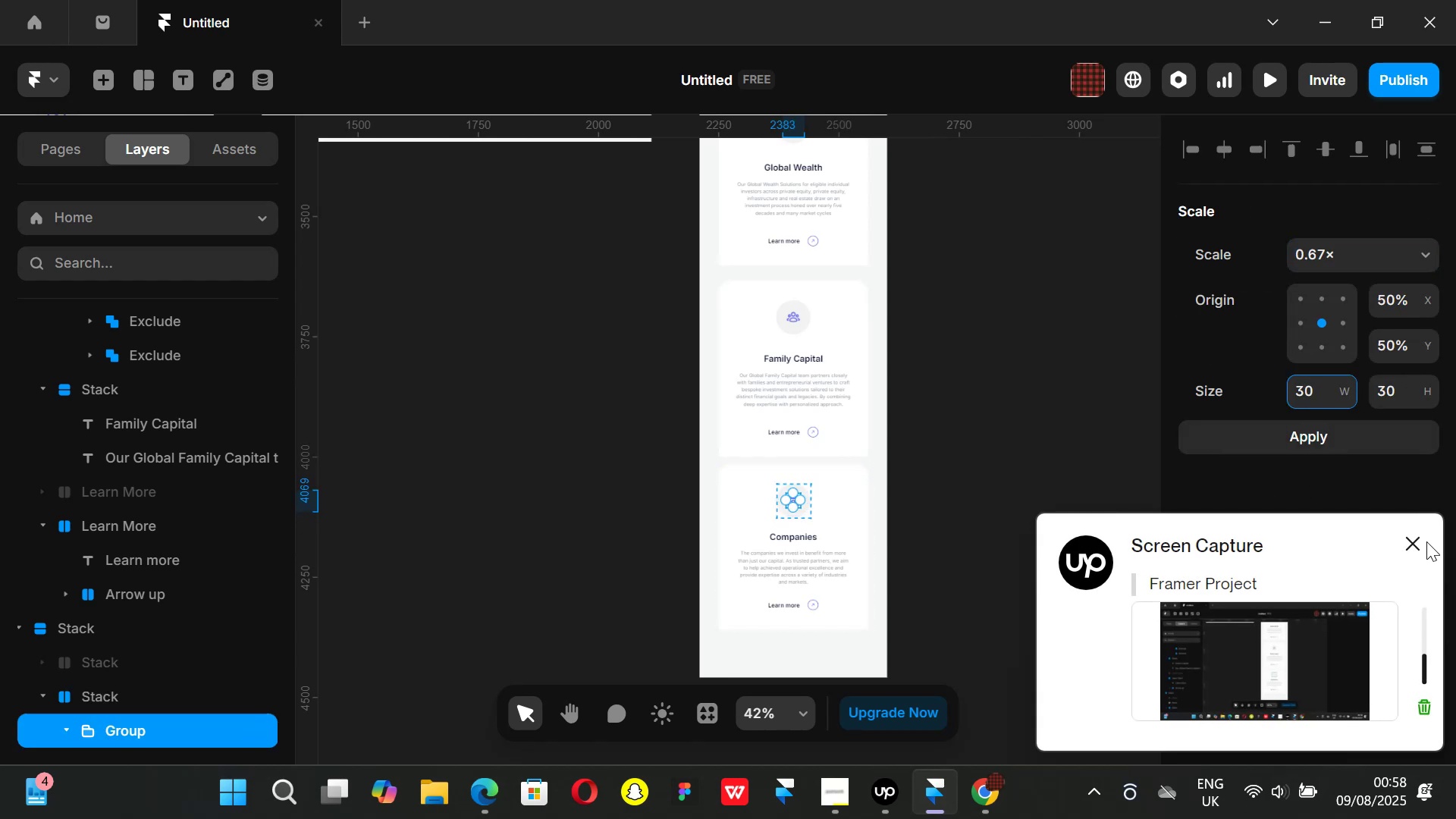 
left_click([1408, 540])
 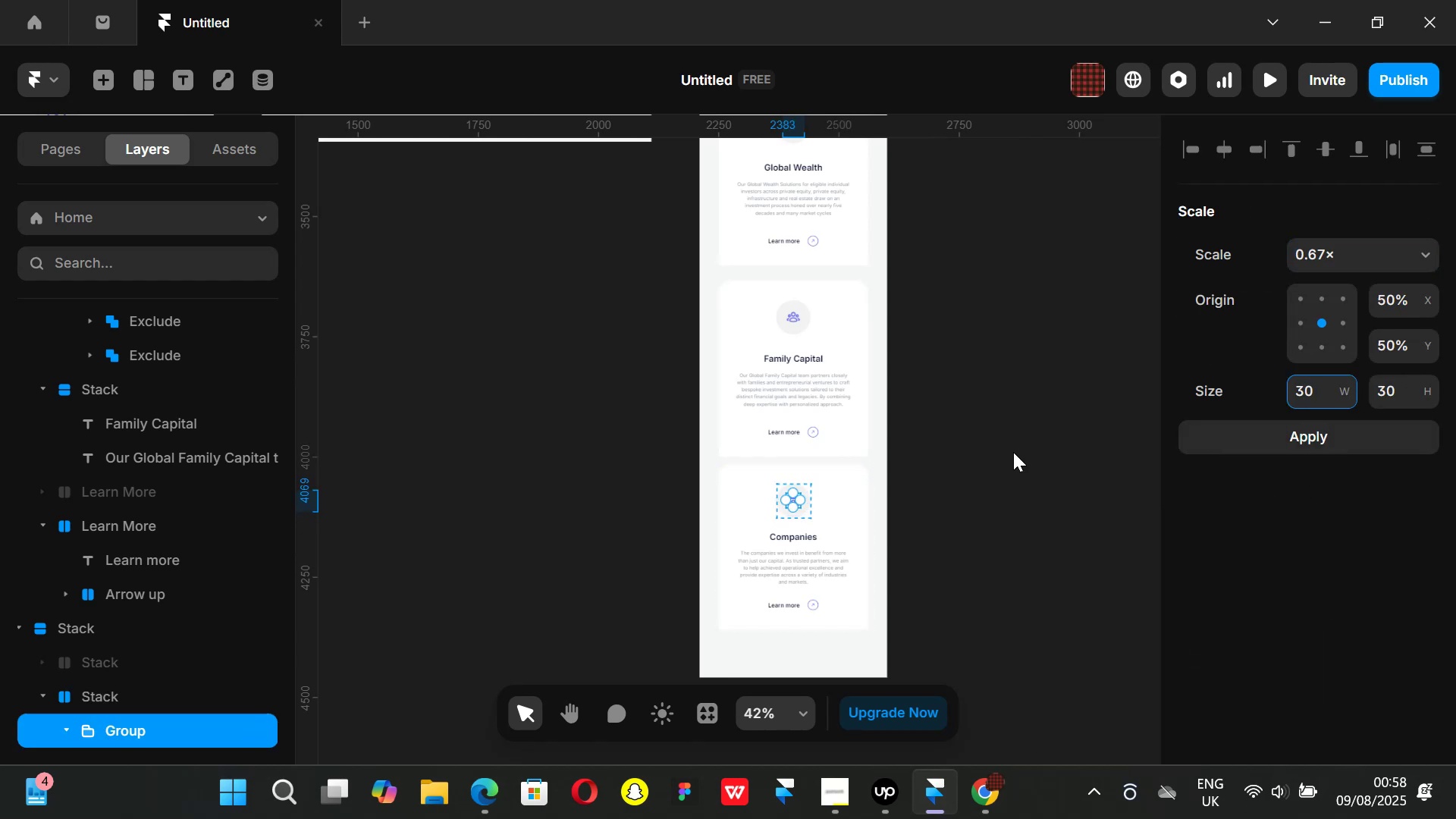 
left_click([1012, 451])
 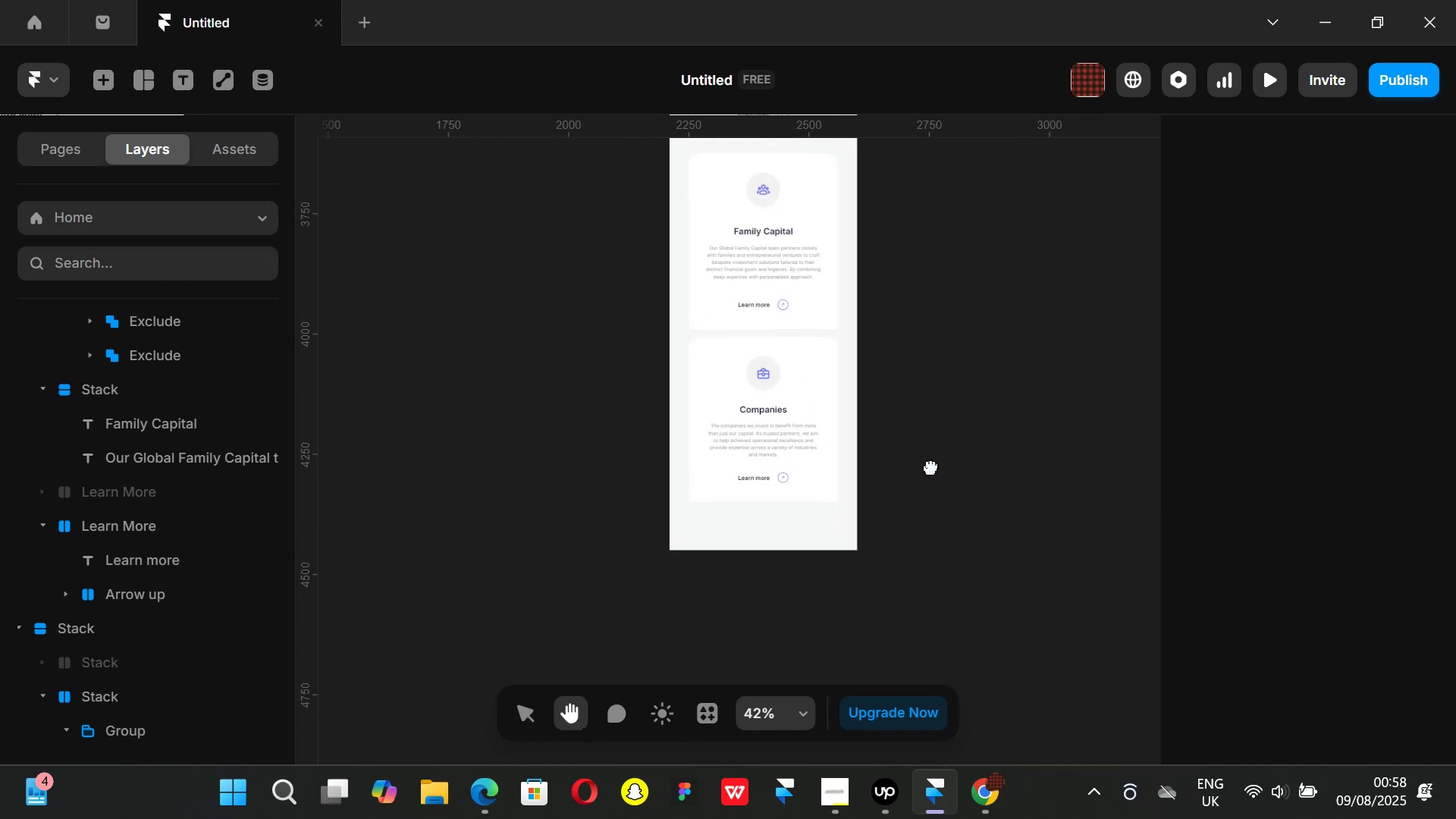 
scroll: coordinate [940, 463], scroll_direction: down, amount: 2.0
 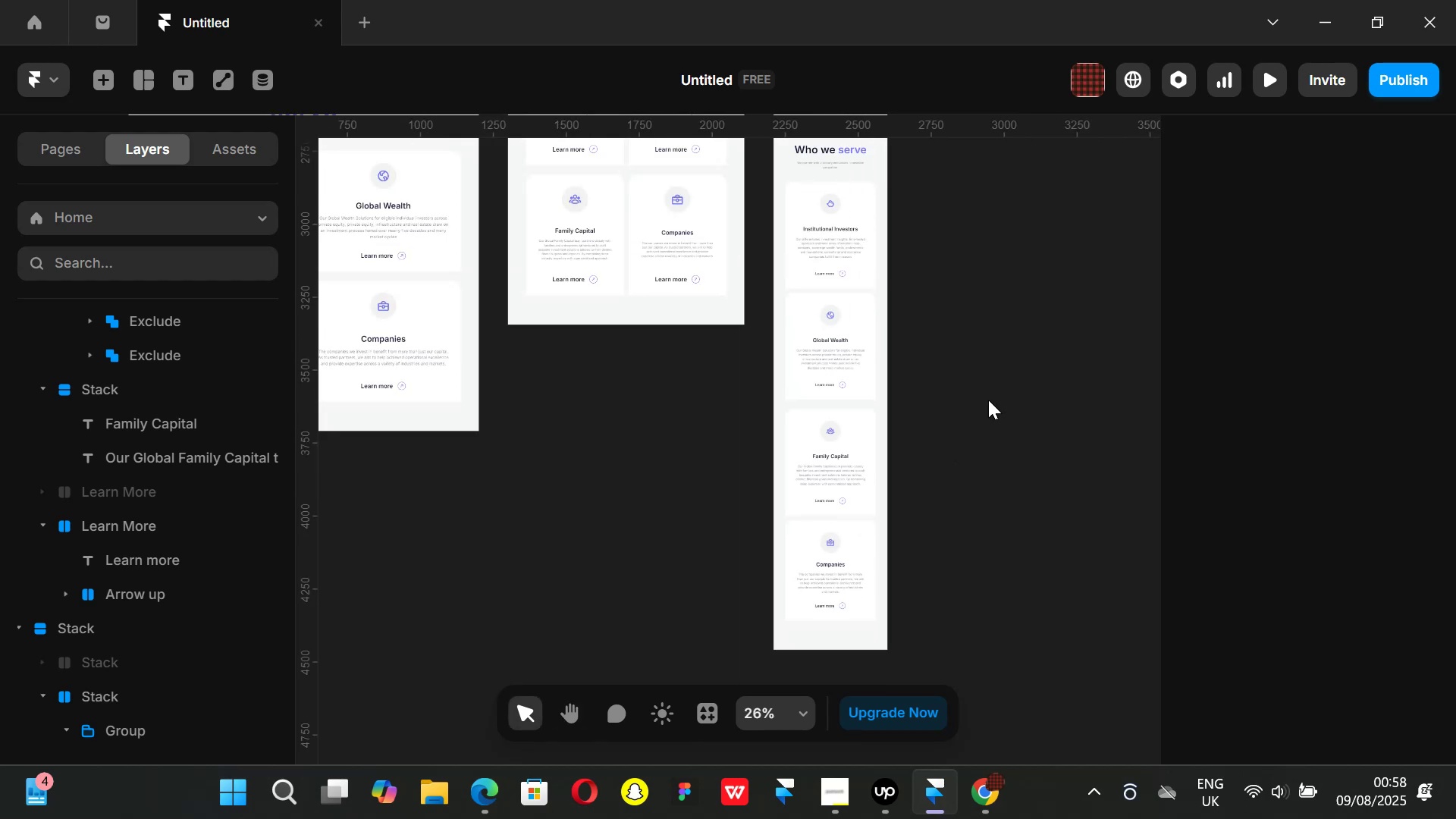 
hold_key(key=ControlLeft, duration=0.8)
 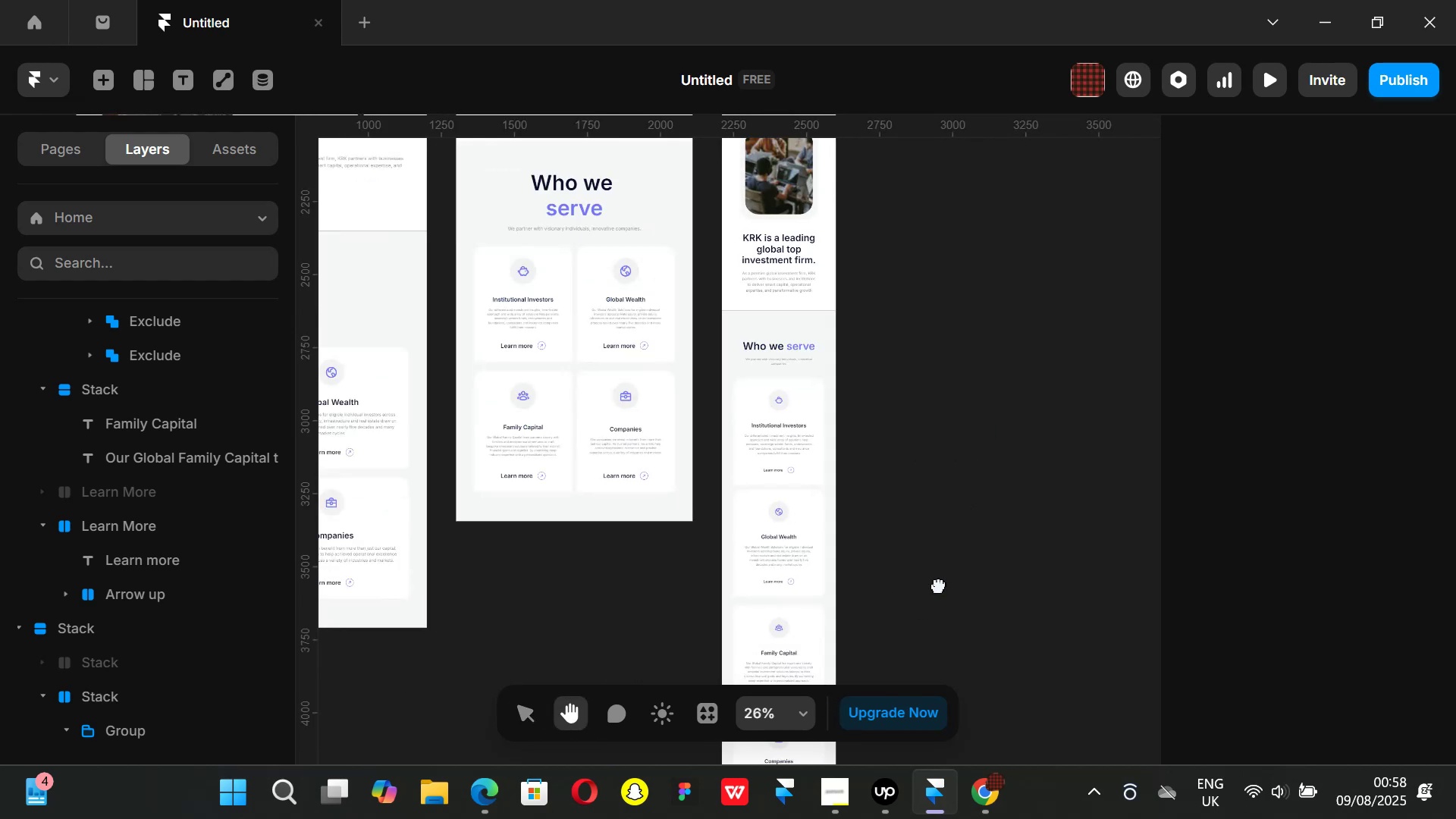 
hold_key(key=ControlLeft, duration=0.61)
scroll: coordinate [1023, 443], scroll_direction: down, amount: 4.0
 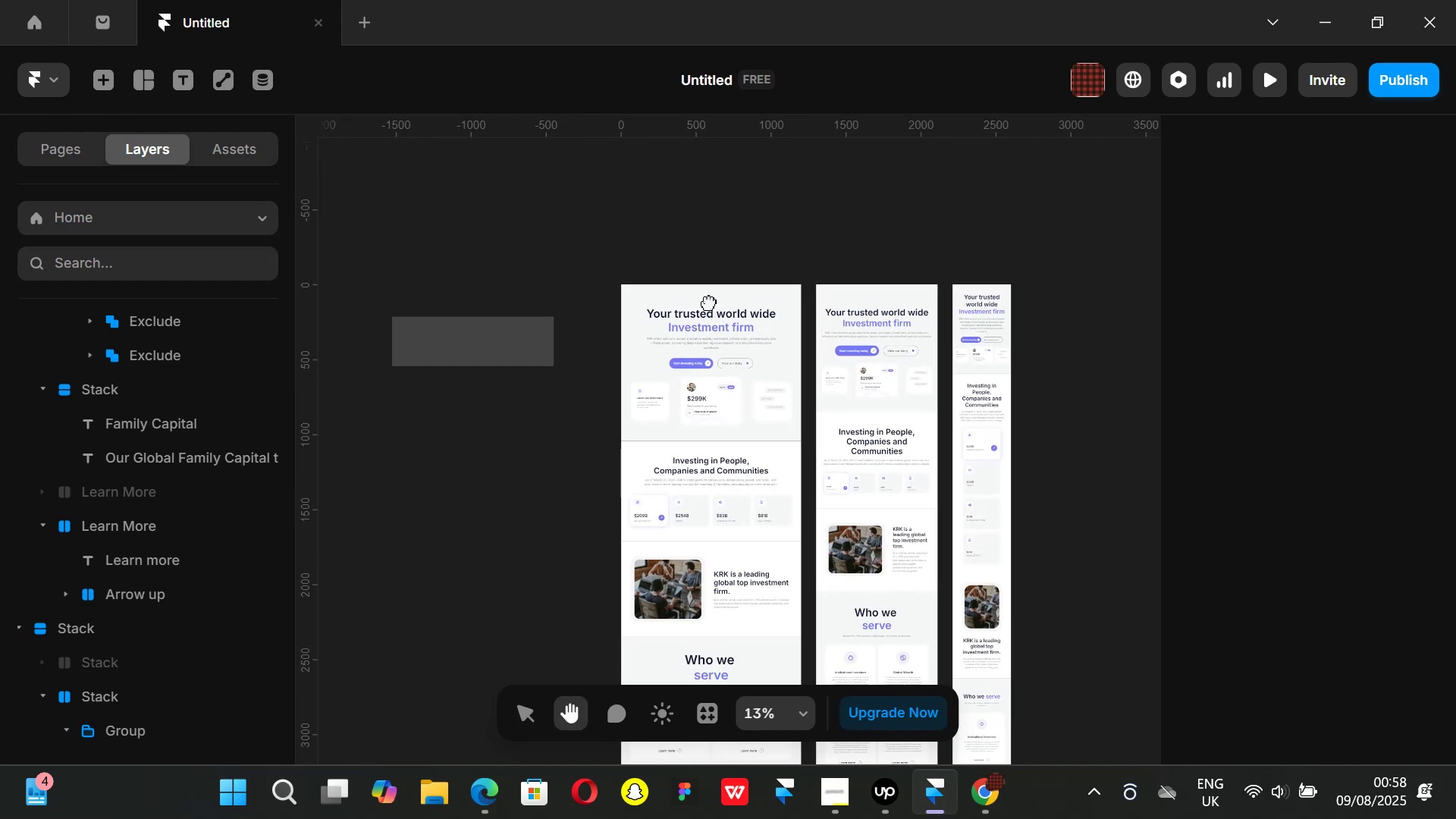 
left_click([711, 266])
 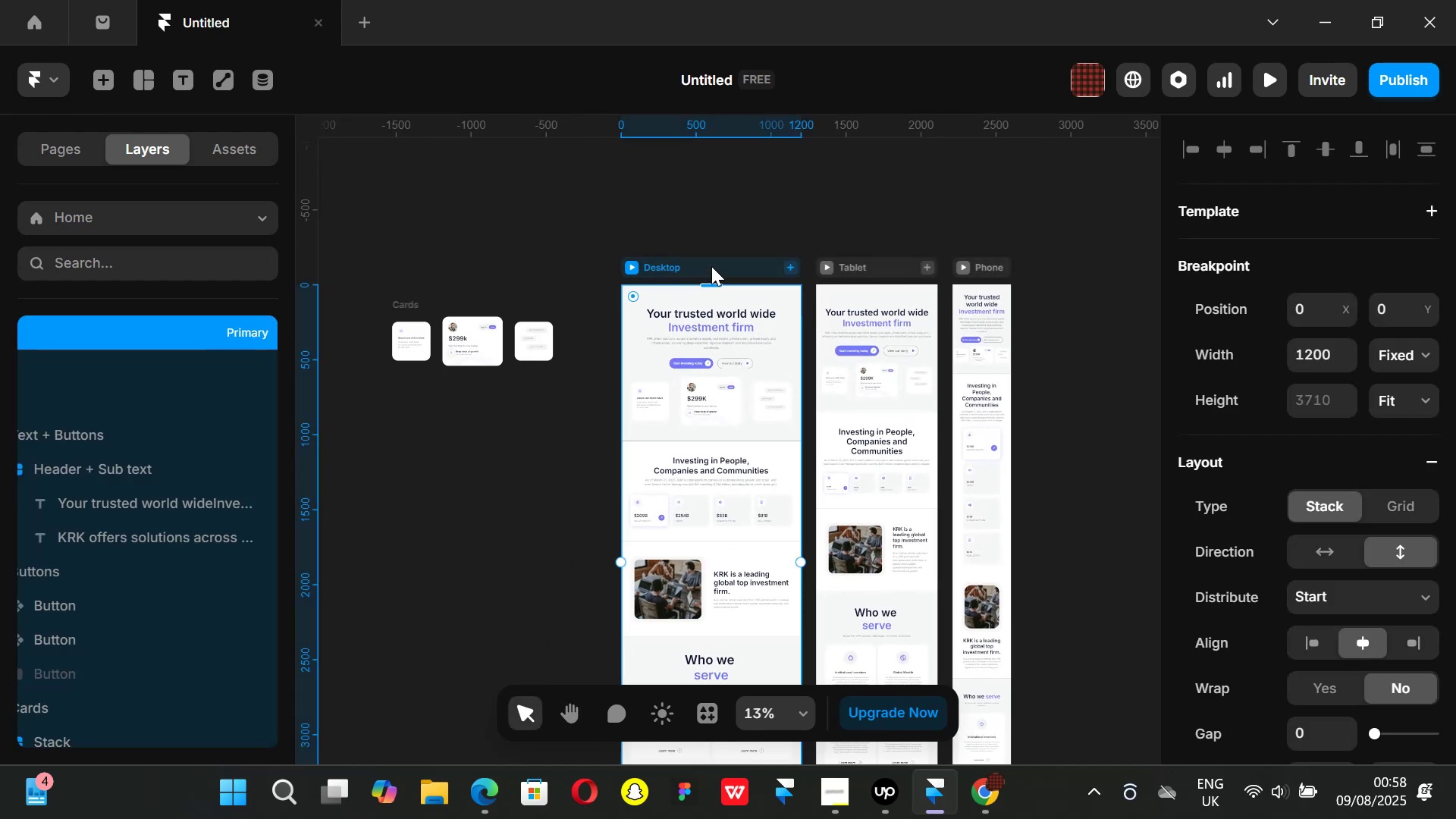 
key(Control+ControlLeft)
 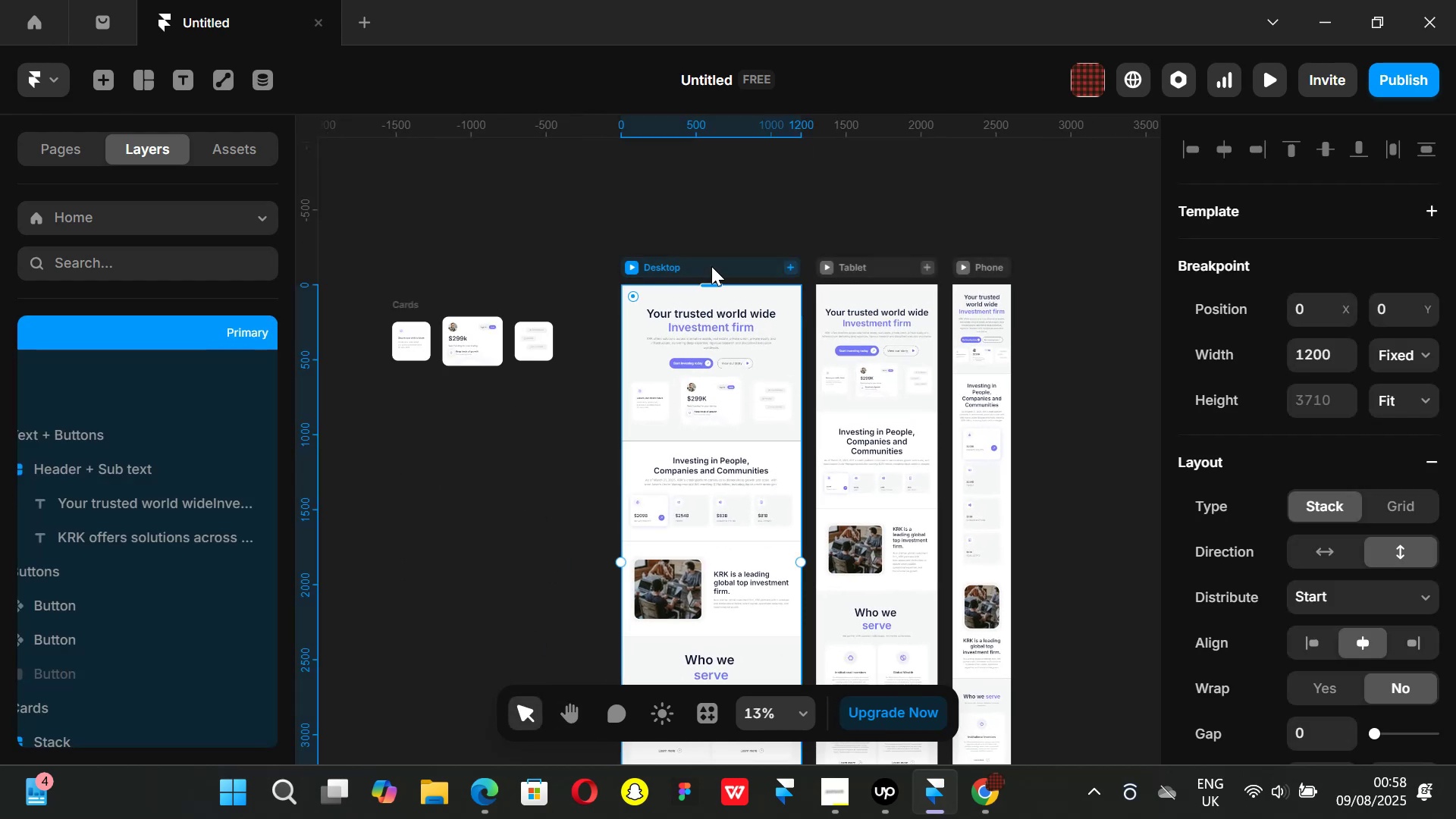 
key(Control+P)
 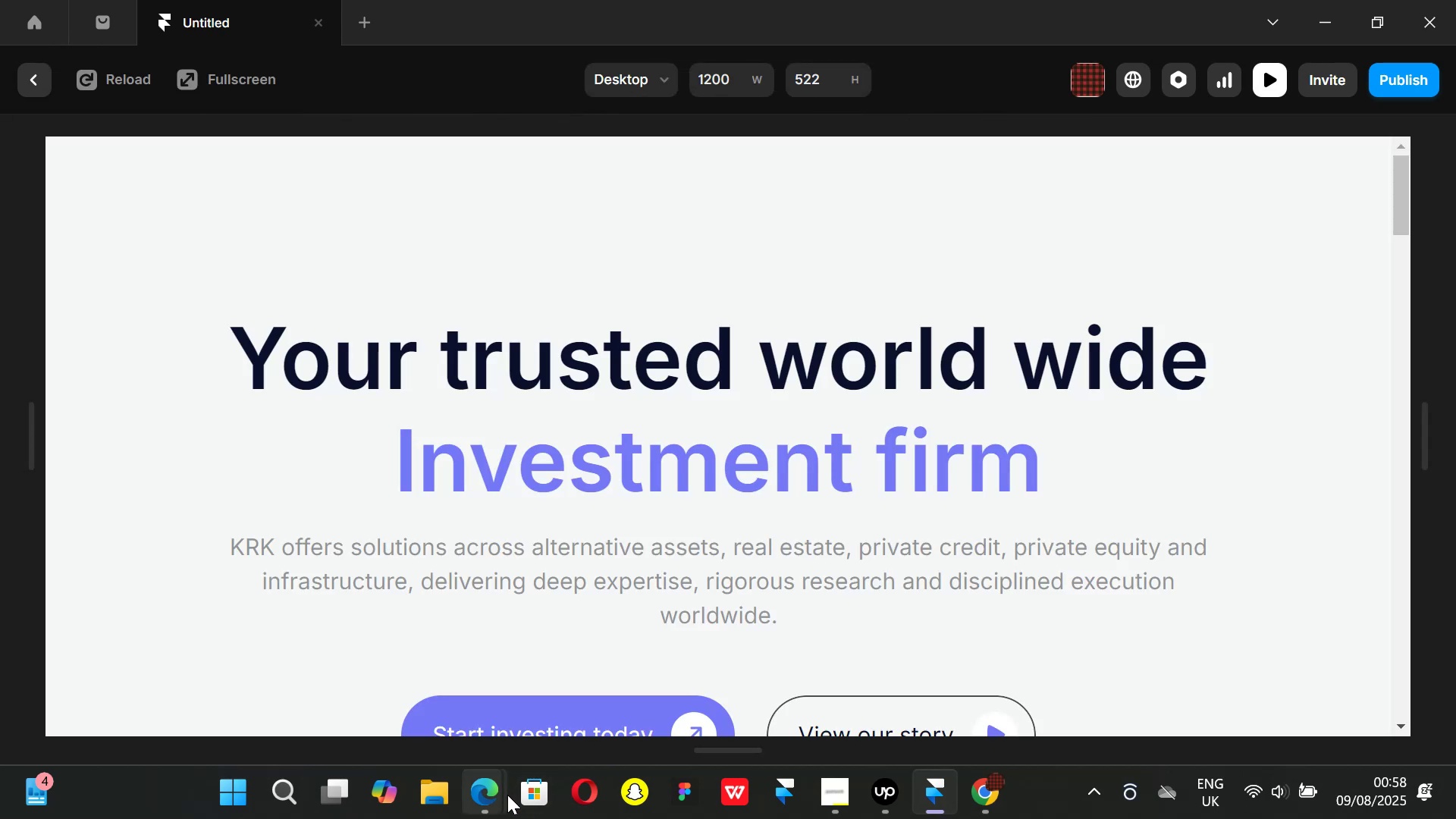 
left_click([419, 675])
 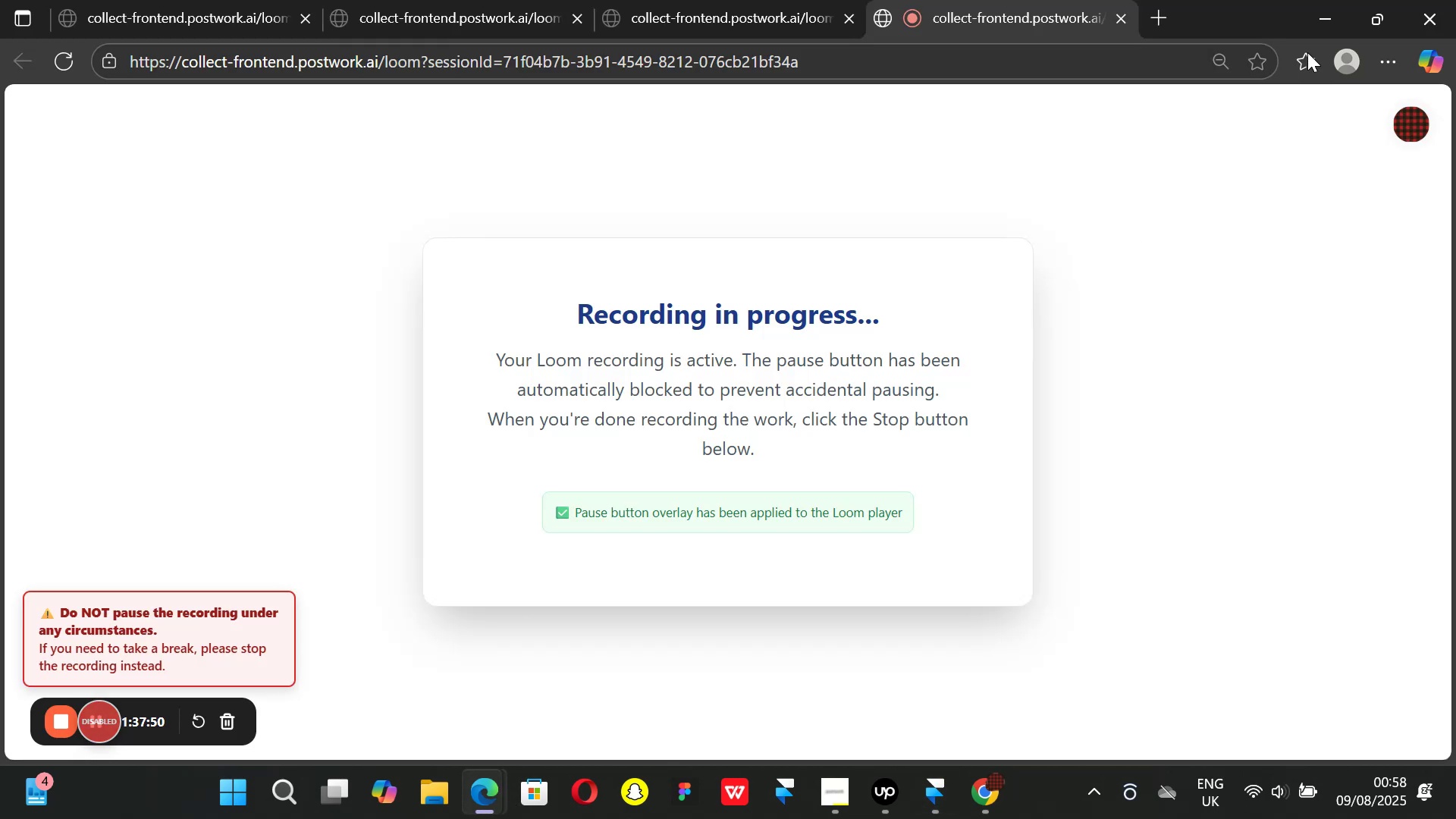 
left_click([1328, 23])
 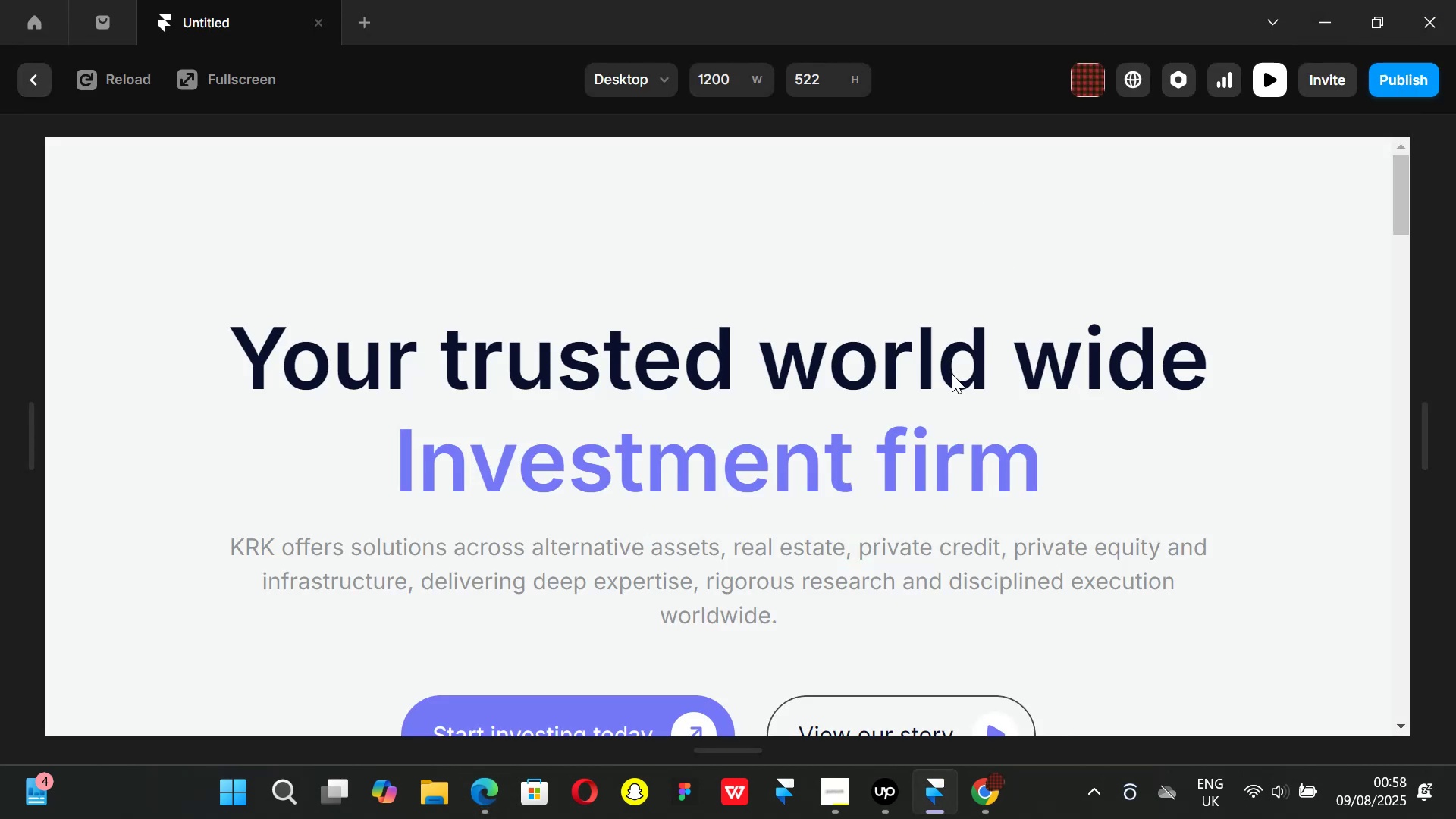 
scroll: coordinate [846, 377], scroll_direction: none, amount: 0.0
 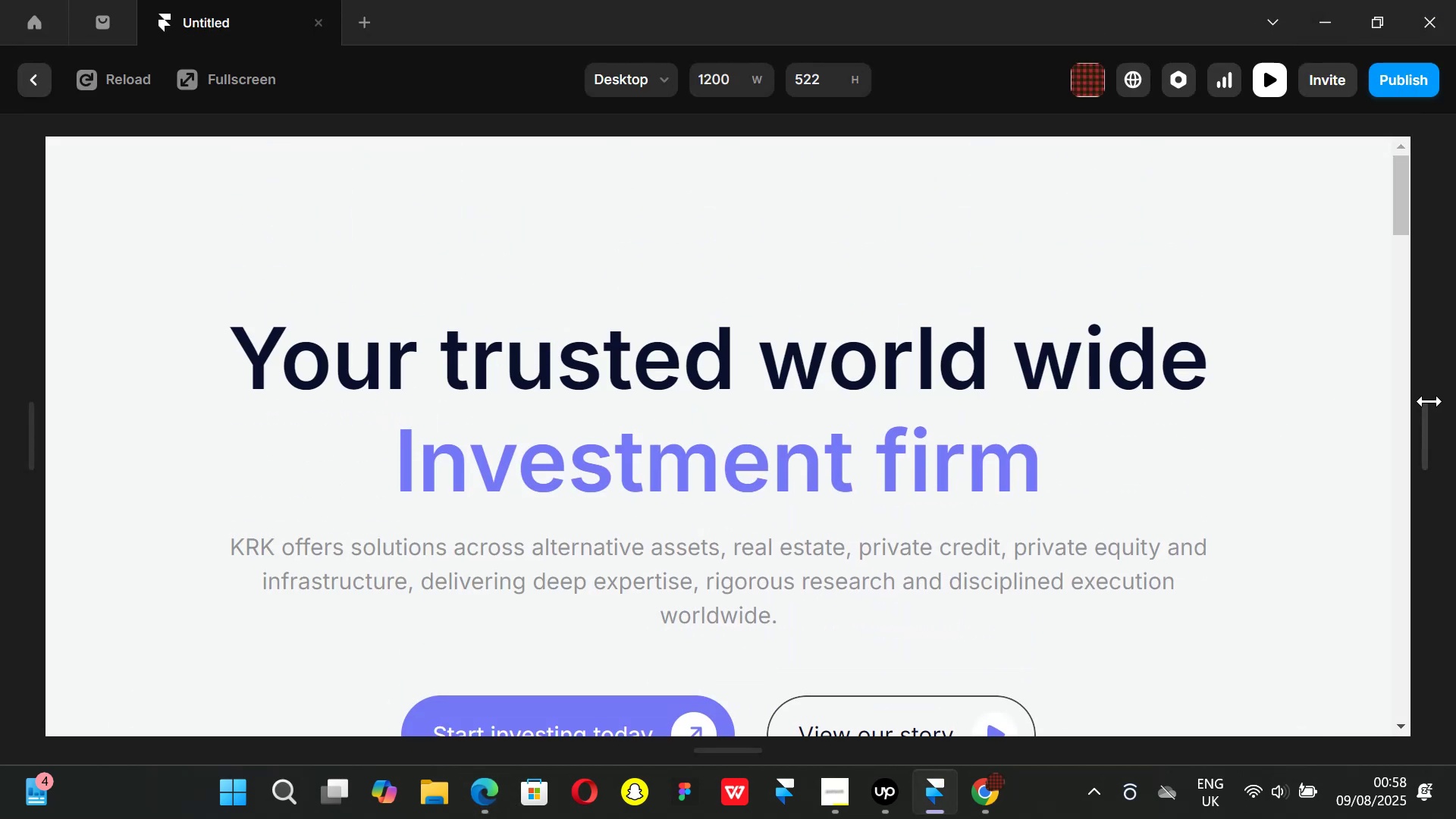 
left_click_drag(start_coordinate=[1421, 431], to_coordinate=[1357, 411])
 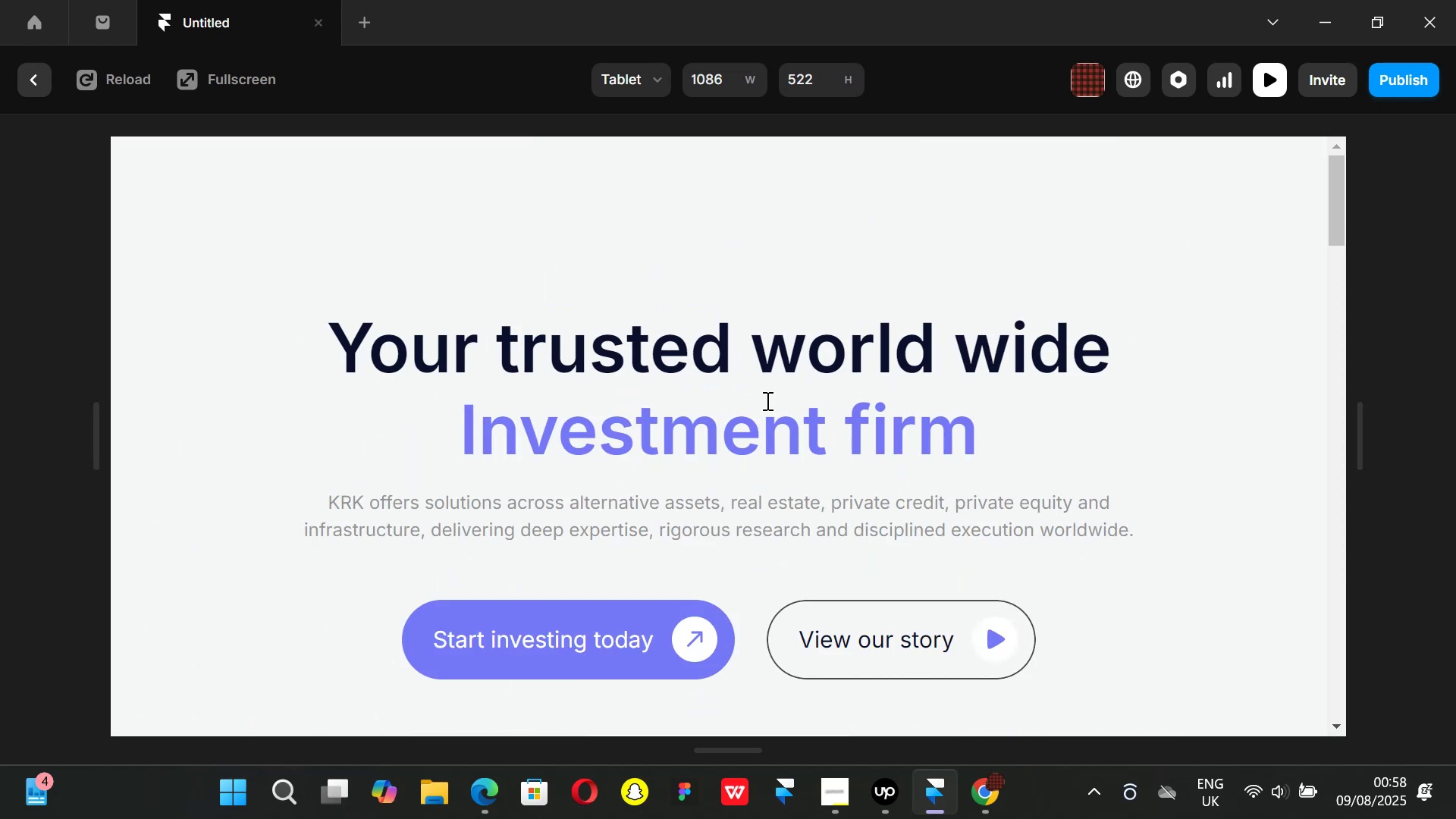 
scroll: coordinate [765, 401], scroll_direction: down, amount: 1.0
 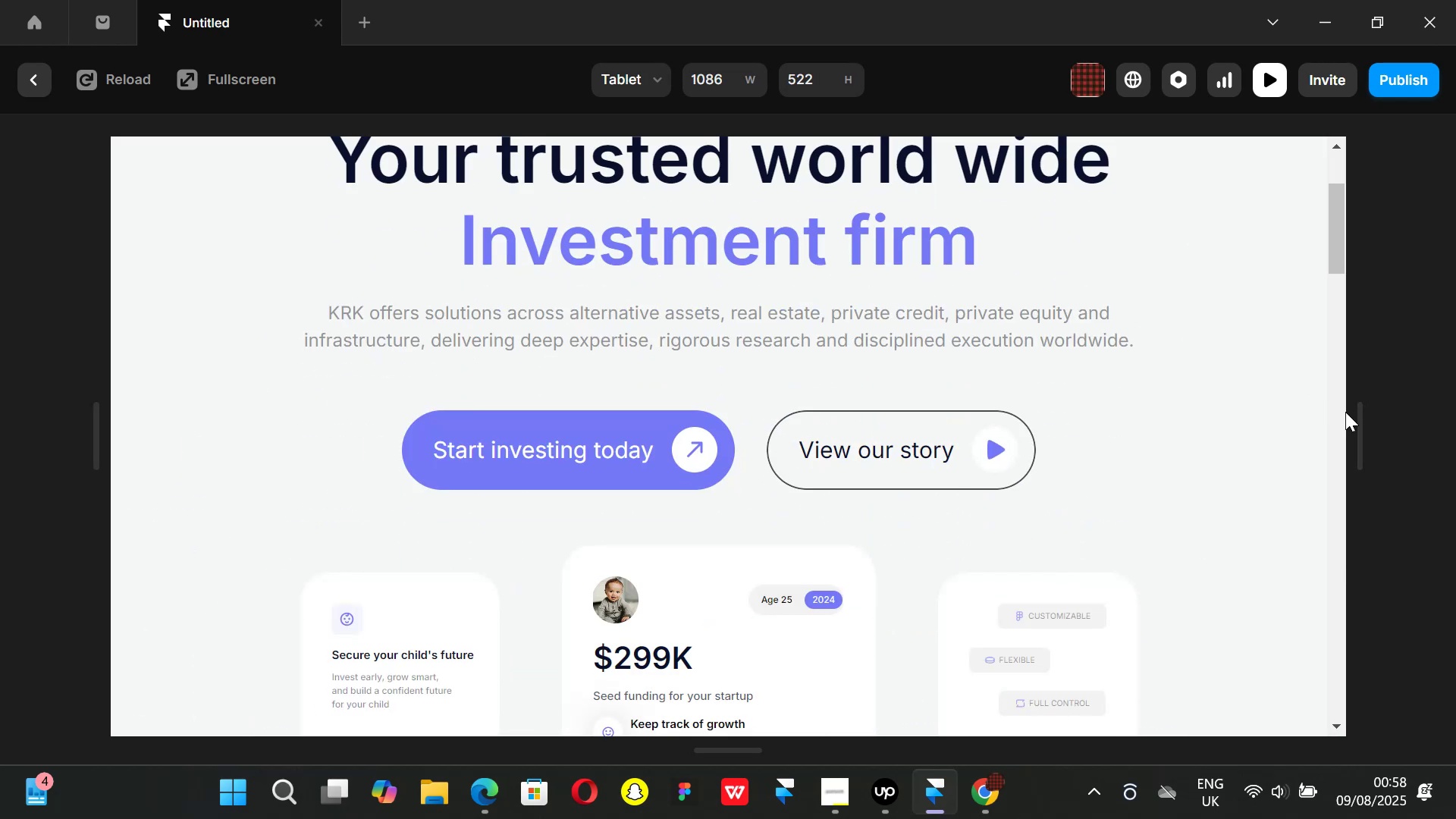 
left_click_drag(start_coordinate=[1356, 417], to_coordinate=[1455, 418])
 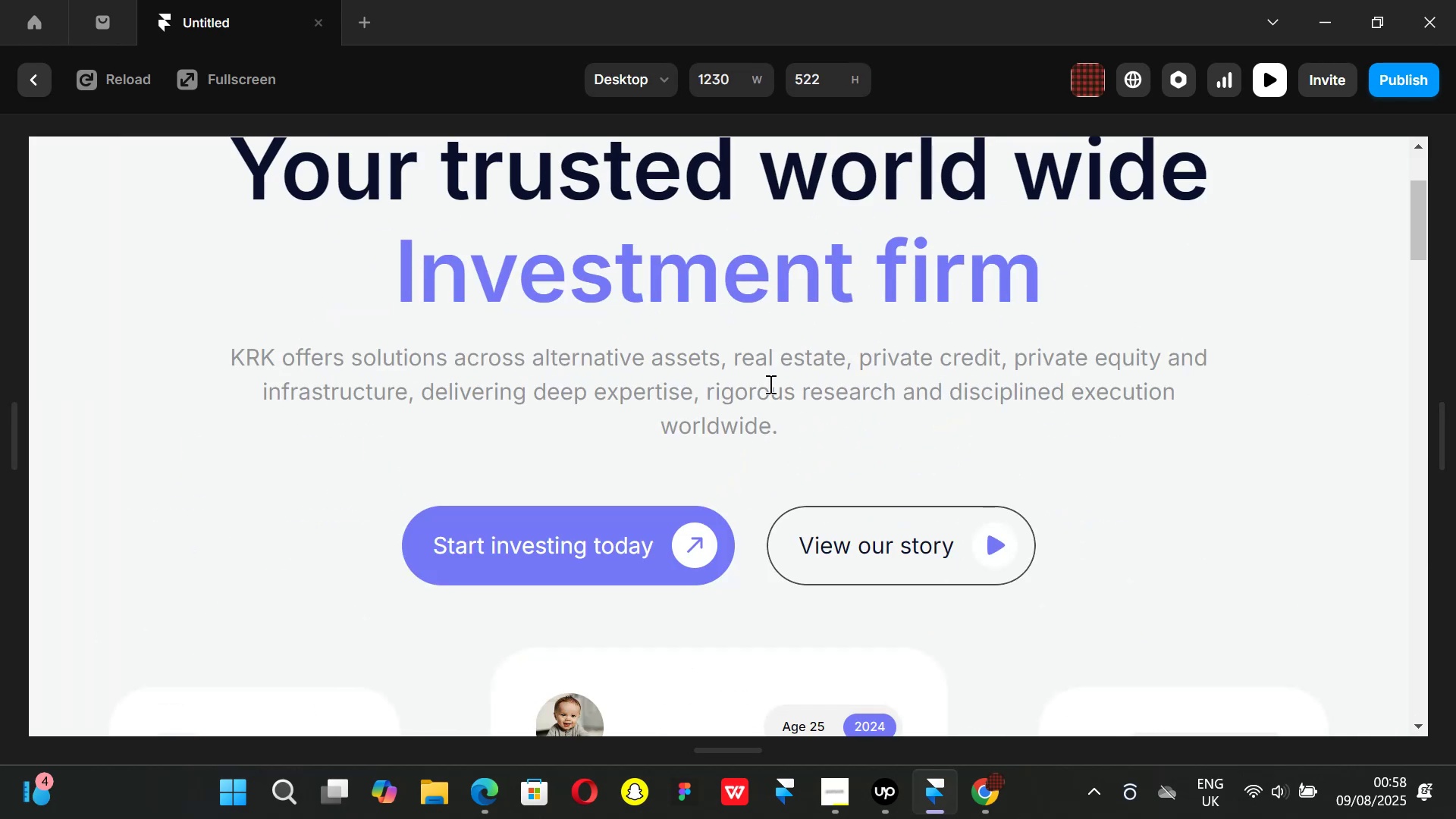 
scroll: coordinate [769, 385], scroll_direction: down, amount: 6.0
 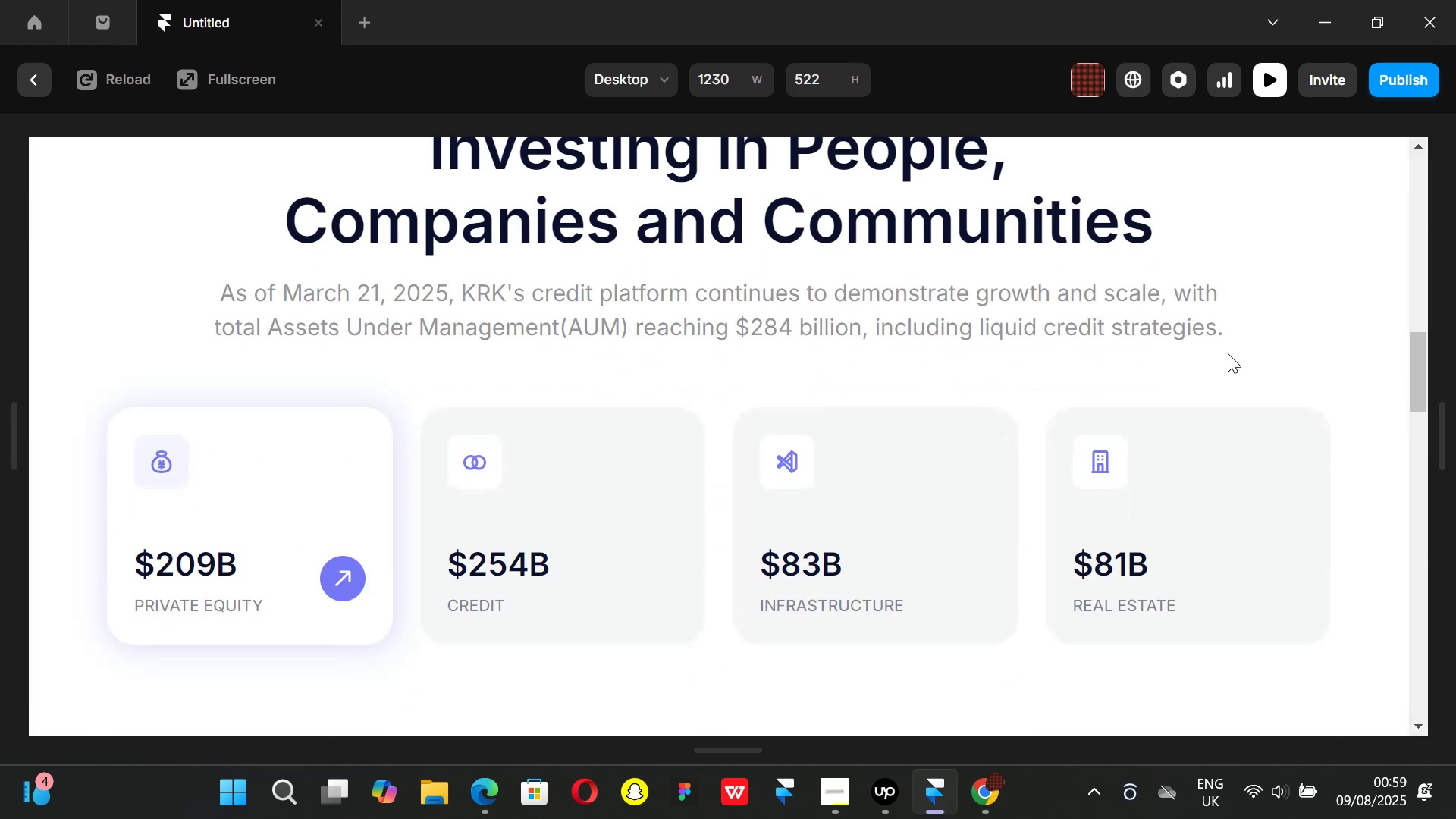 
scroll: coordinate [1228, 359], scroll_direction: up, amount: 1.0
 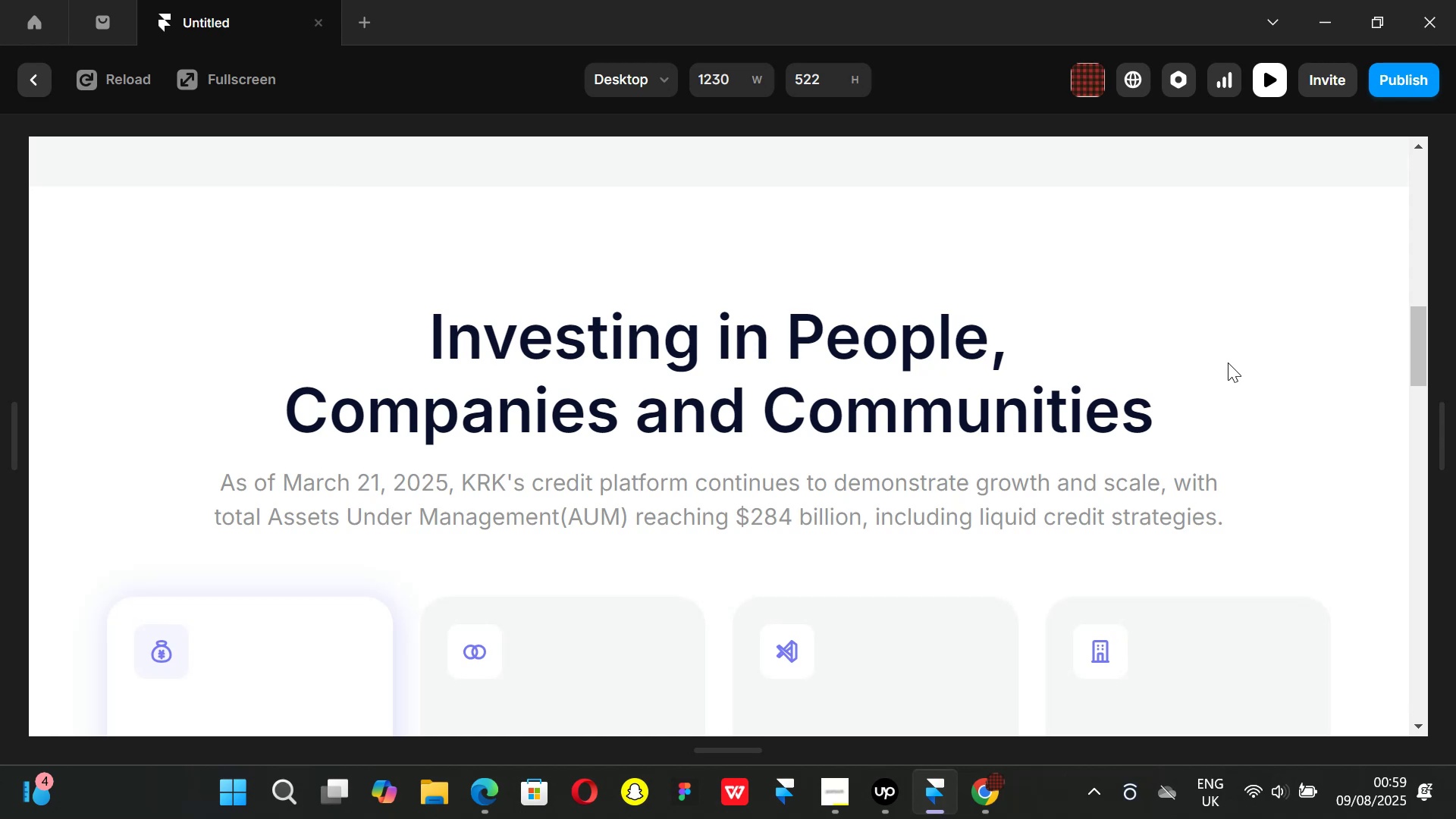 
scroll: coordinate [1228, 362], scroll_direction: down, amount: 1.0
 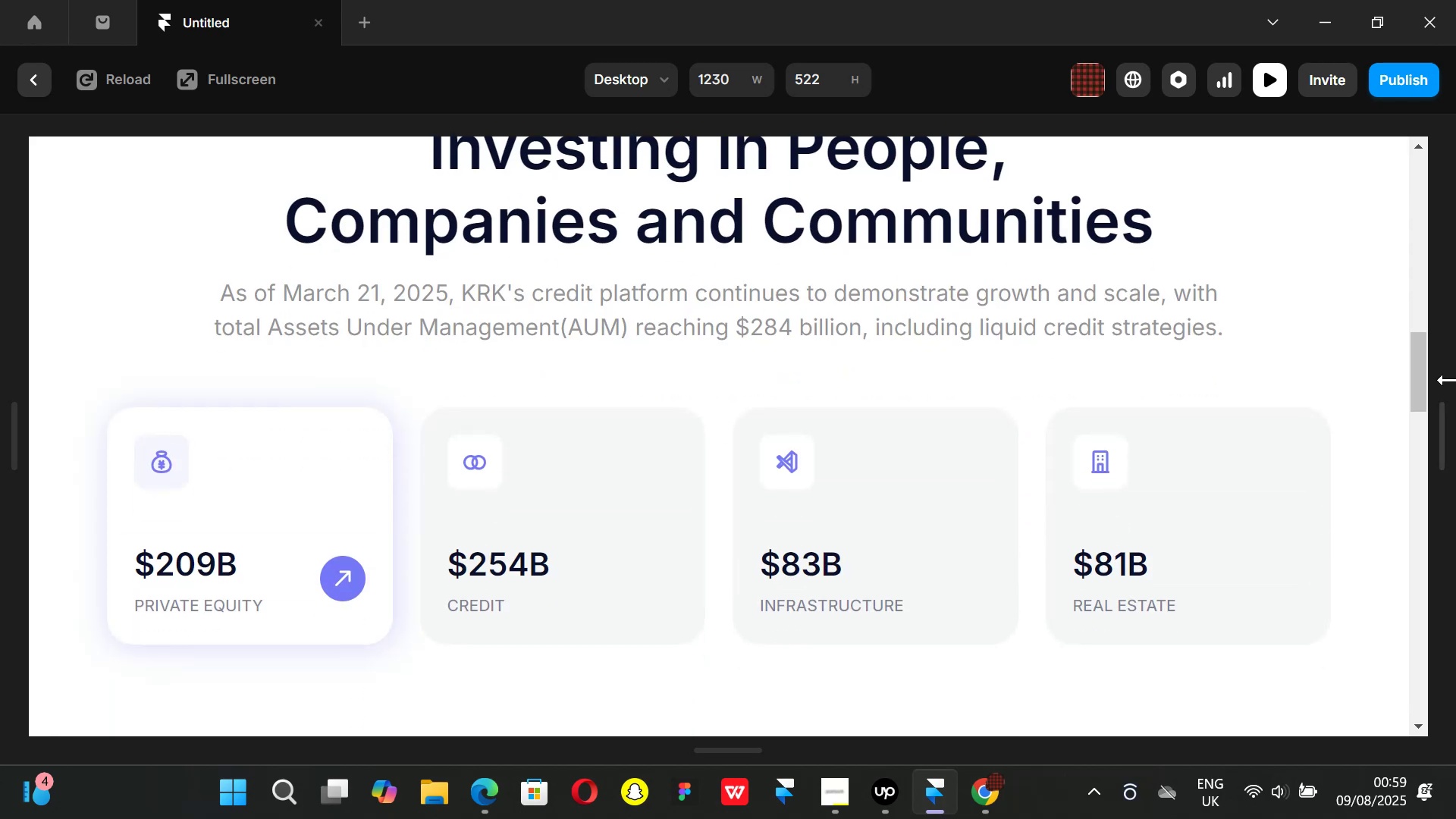 
left_click_drag(start_coordinate=[1444, 422], to_coordinate=[1142, 403])
 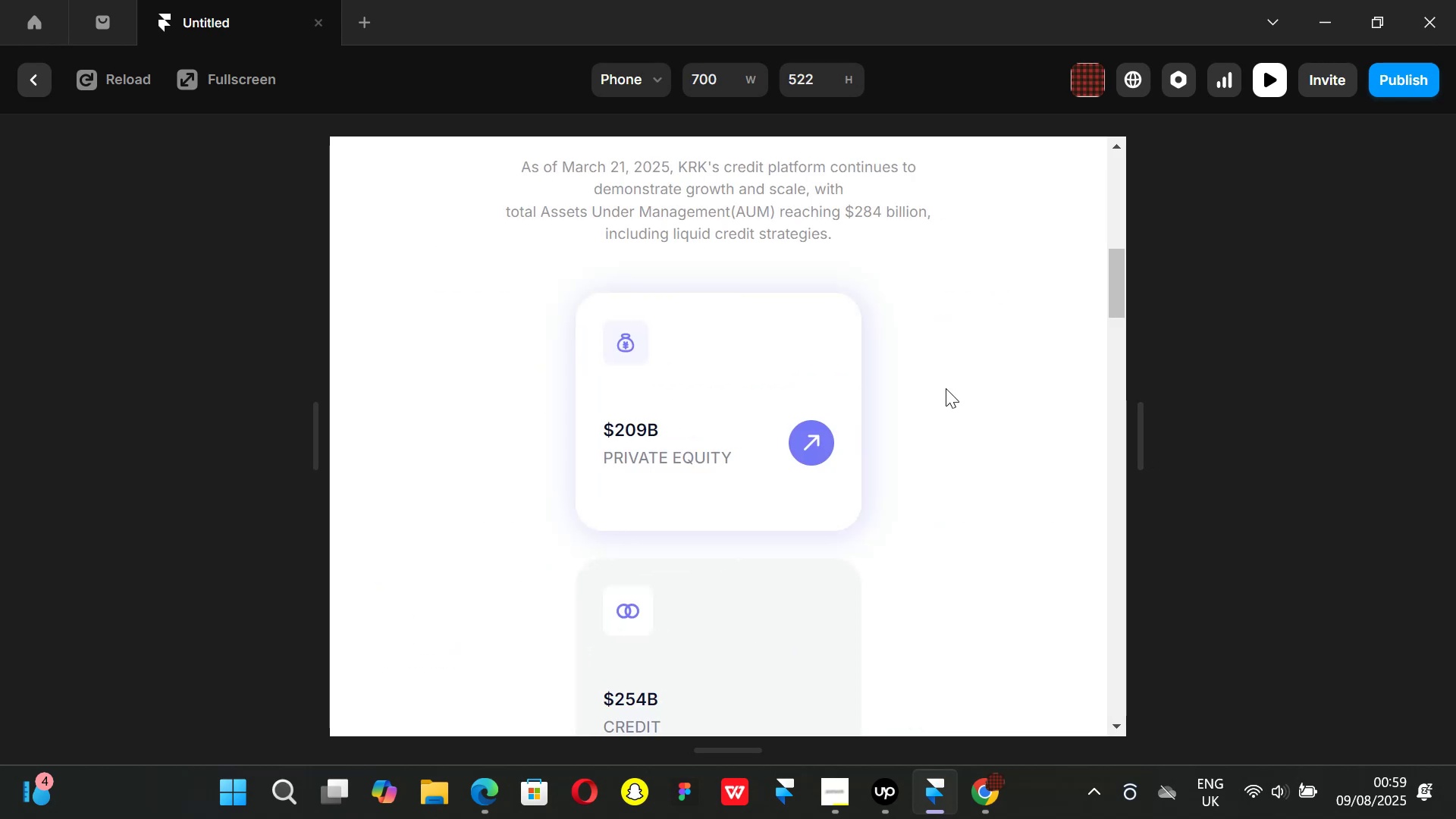 
scroll: coordinate [951, 394], scroll_direction: down, amount: 9.0
 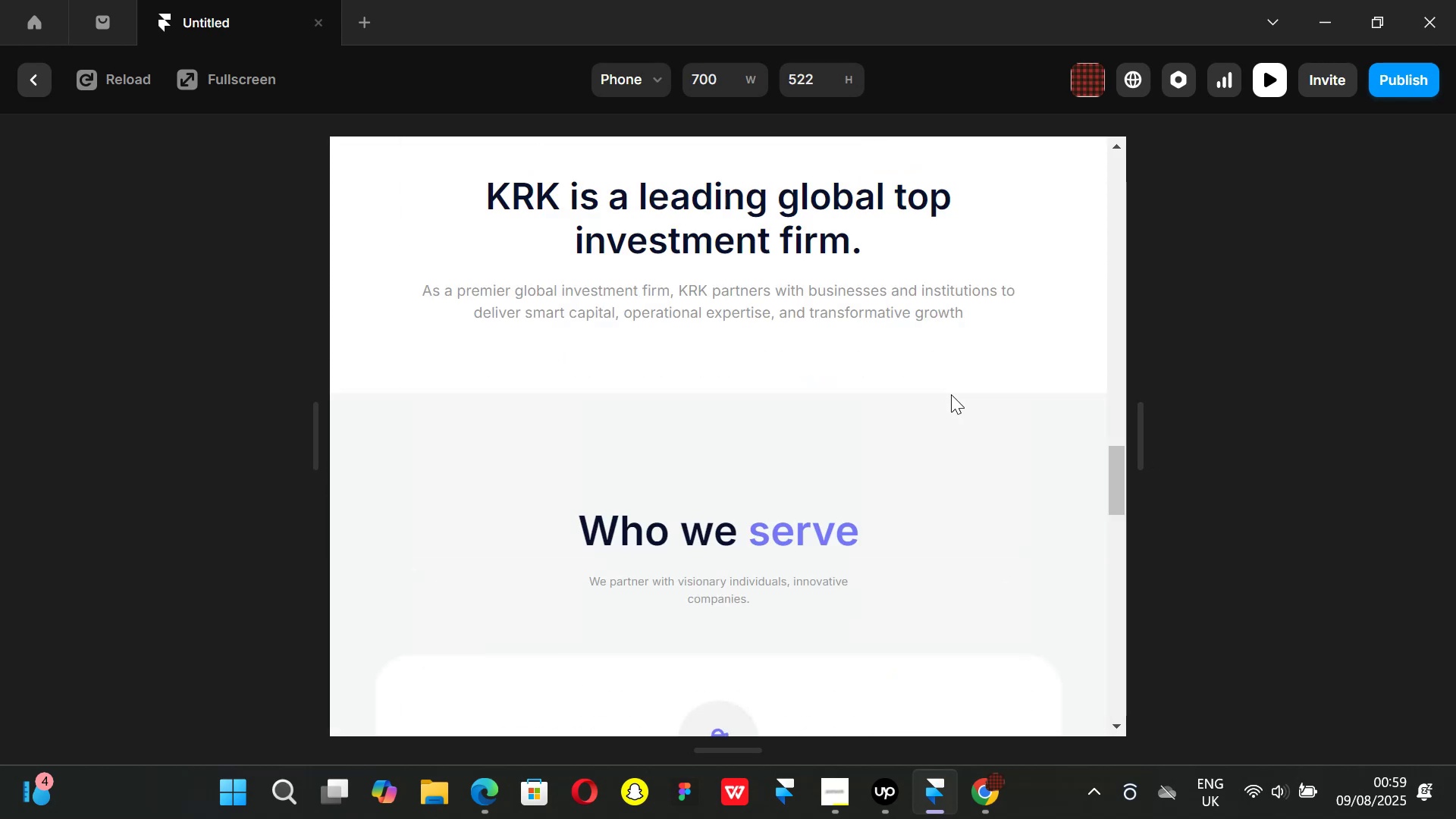 
scroll: coordinate [959, 400], scroll_direction: up, amount: 7.0
 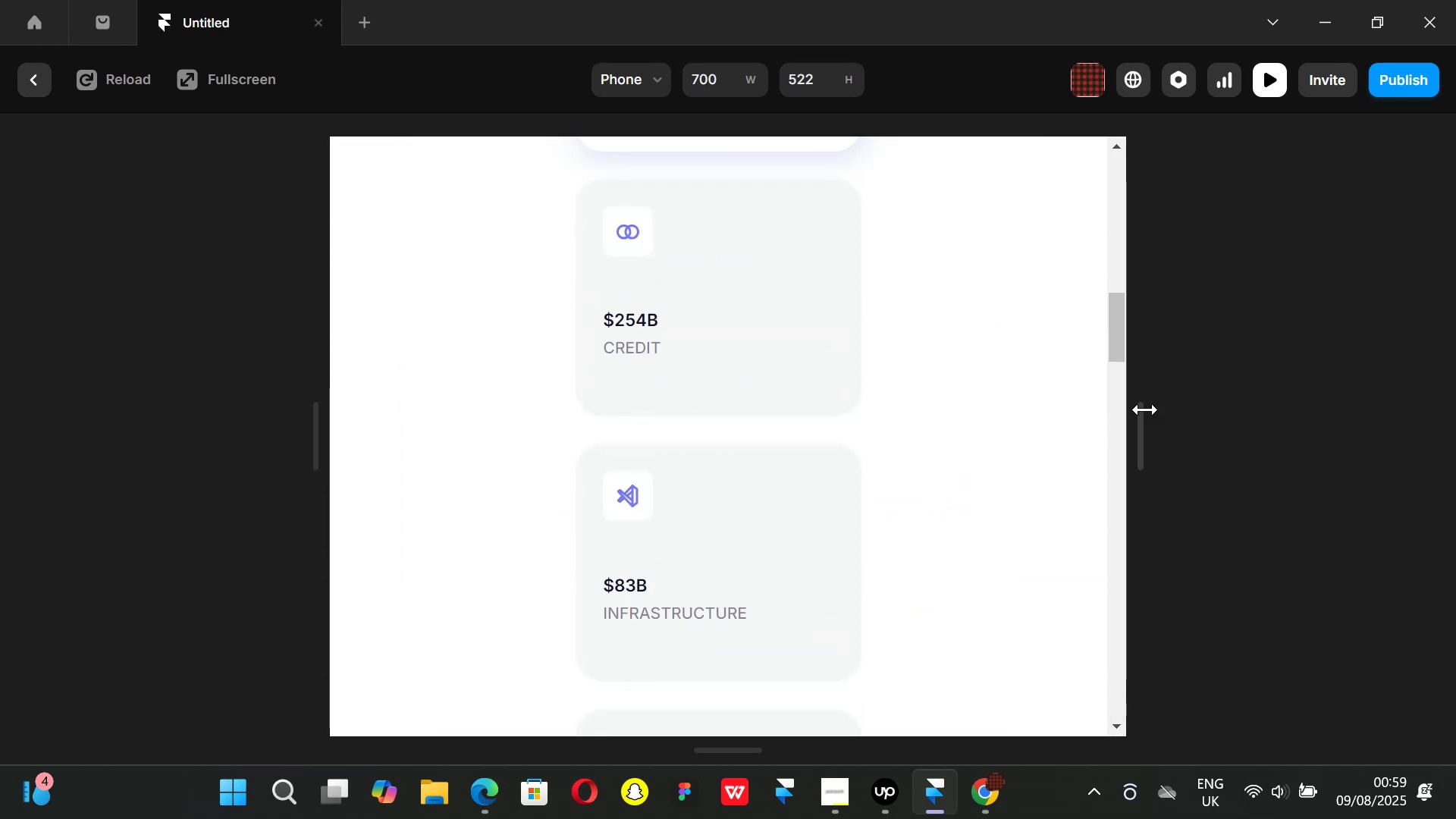 
left_click_drag(start_coordinate=[1146, 423], to_coordinate=[981, 415])
 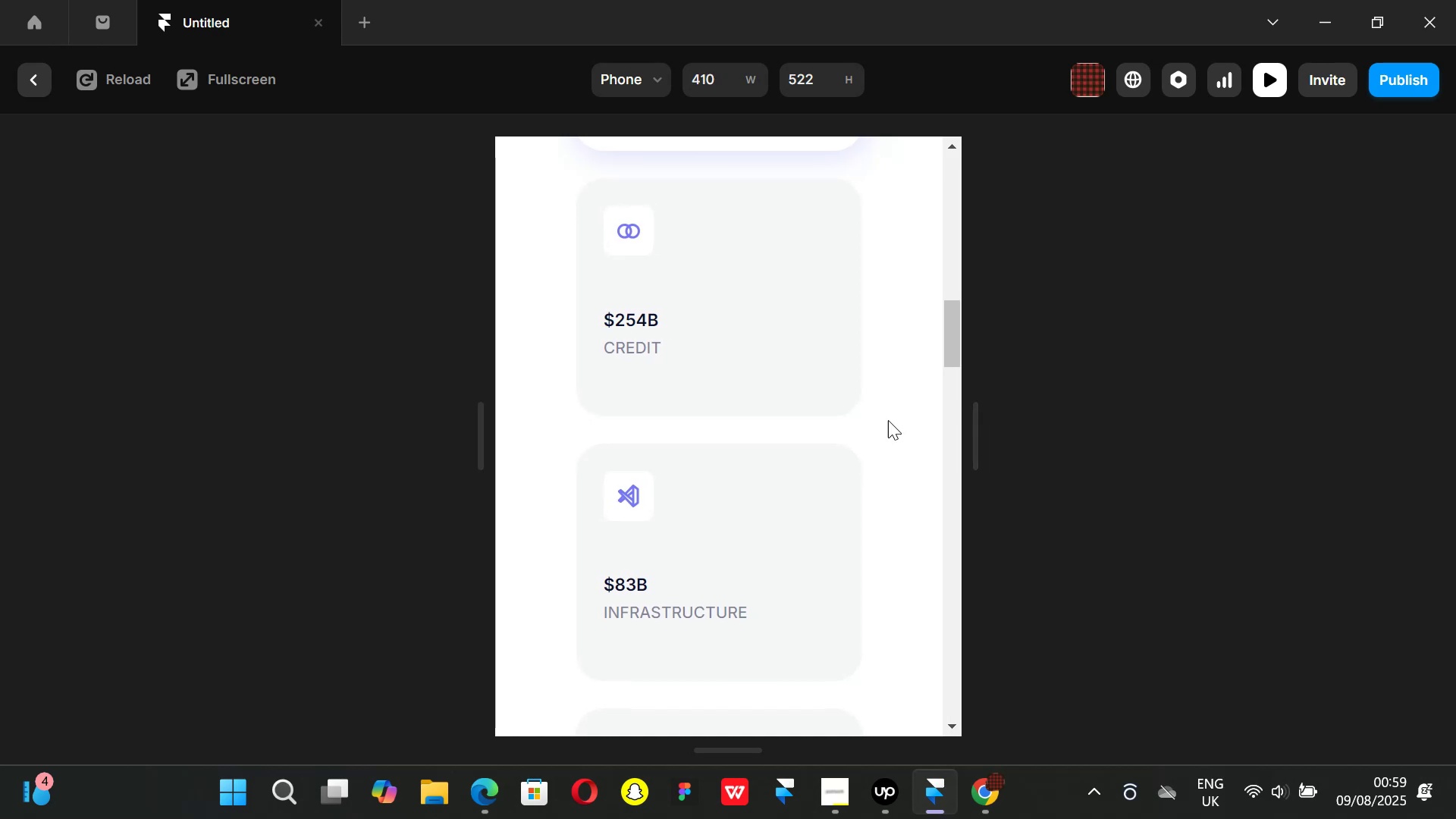 
scroll: coordinate [893, 420], scroll_direction: down, amount: 6.0
 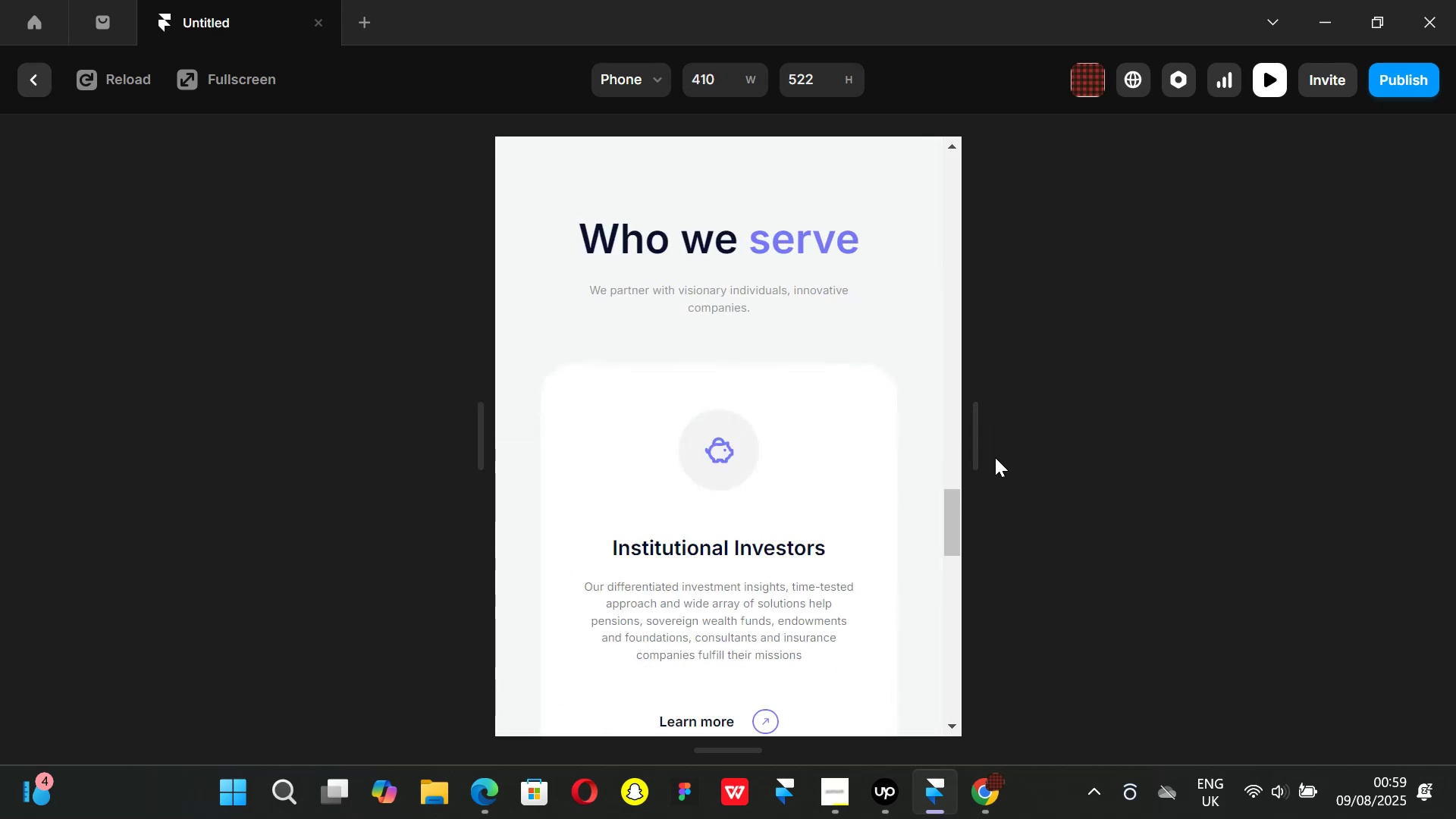 
left_click_drag(start_coordinate=[982, 438], to_coordinate=[1455, 425])
 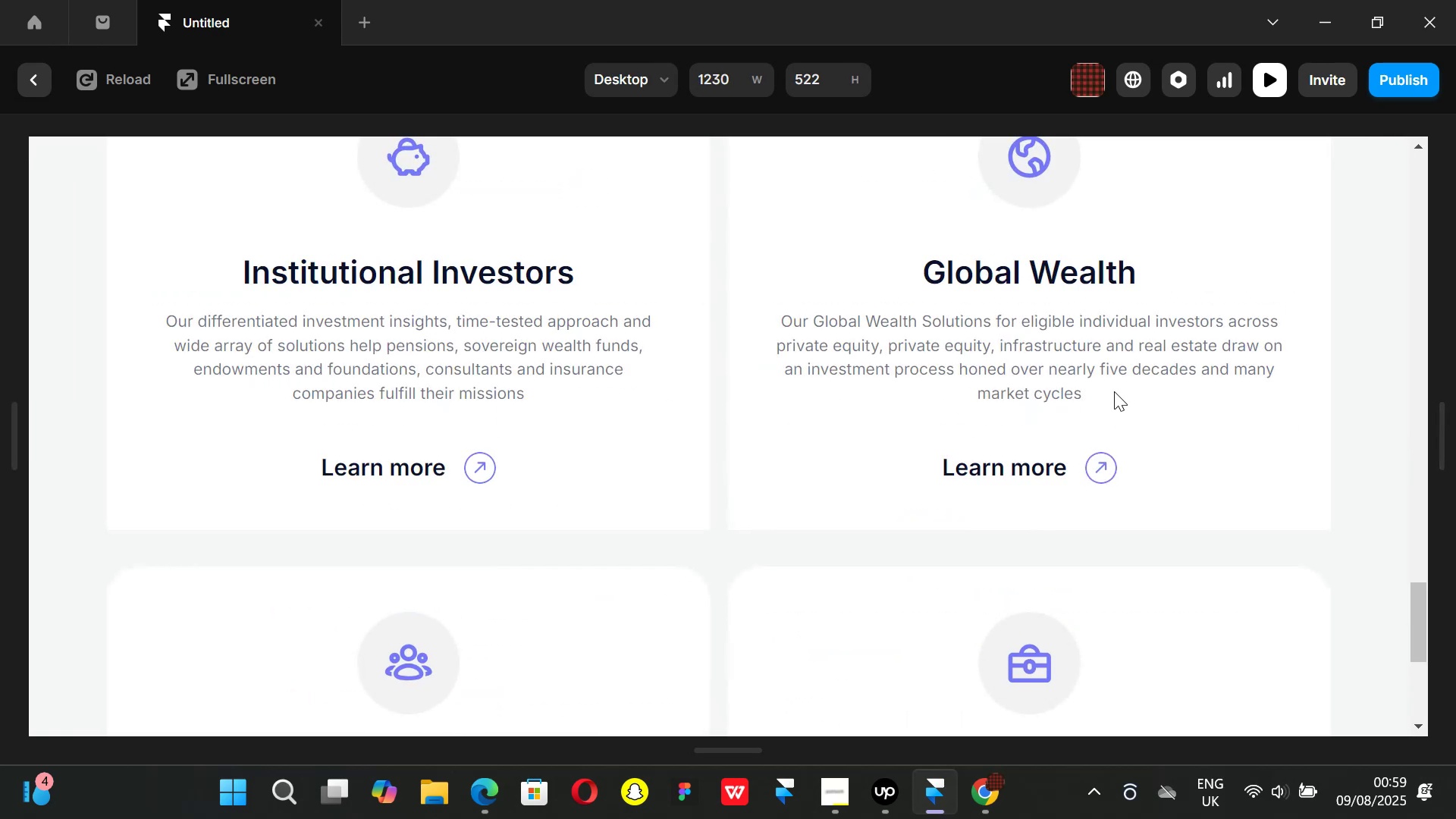 
scroll: coordinate [1113, 391], scroll_direction: up, amount: 1.0
 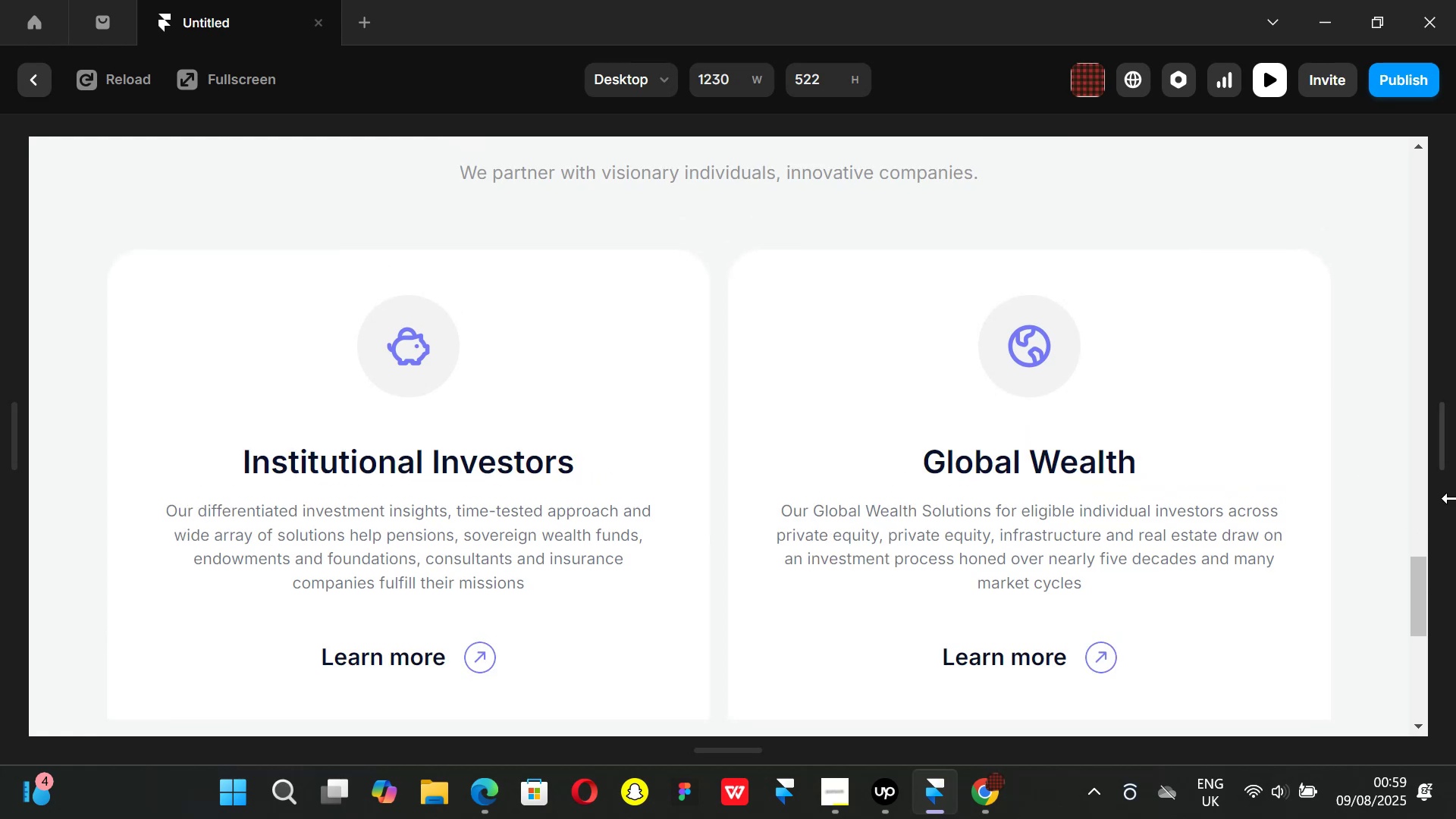 
left_click_drag(start_coordinate=[1440, 454], to_coordinate=[986, 416])
 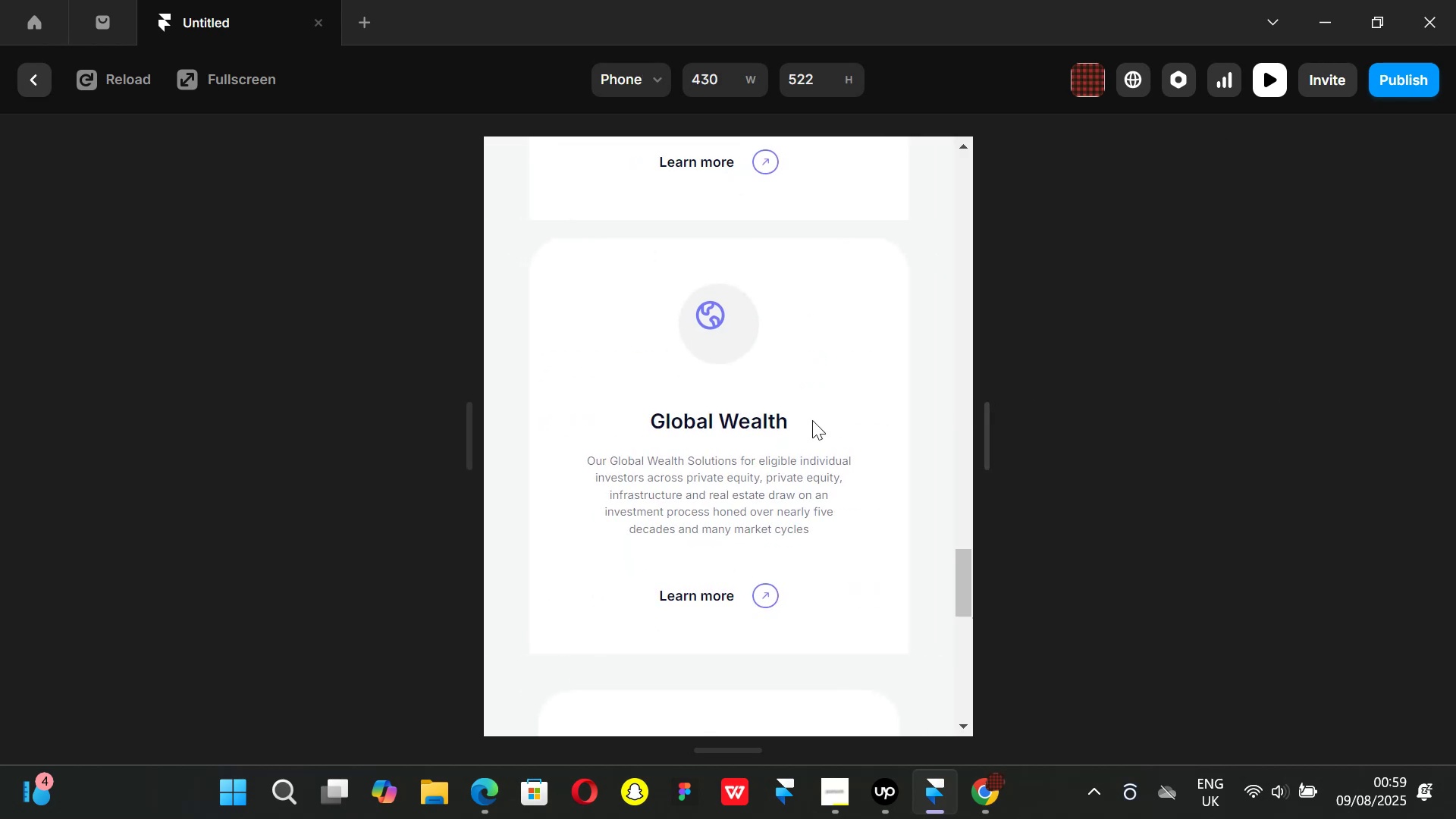 
scroll: coordinate [808, 425], scroll_direction: down, amount: 8.0
 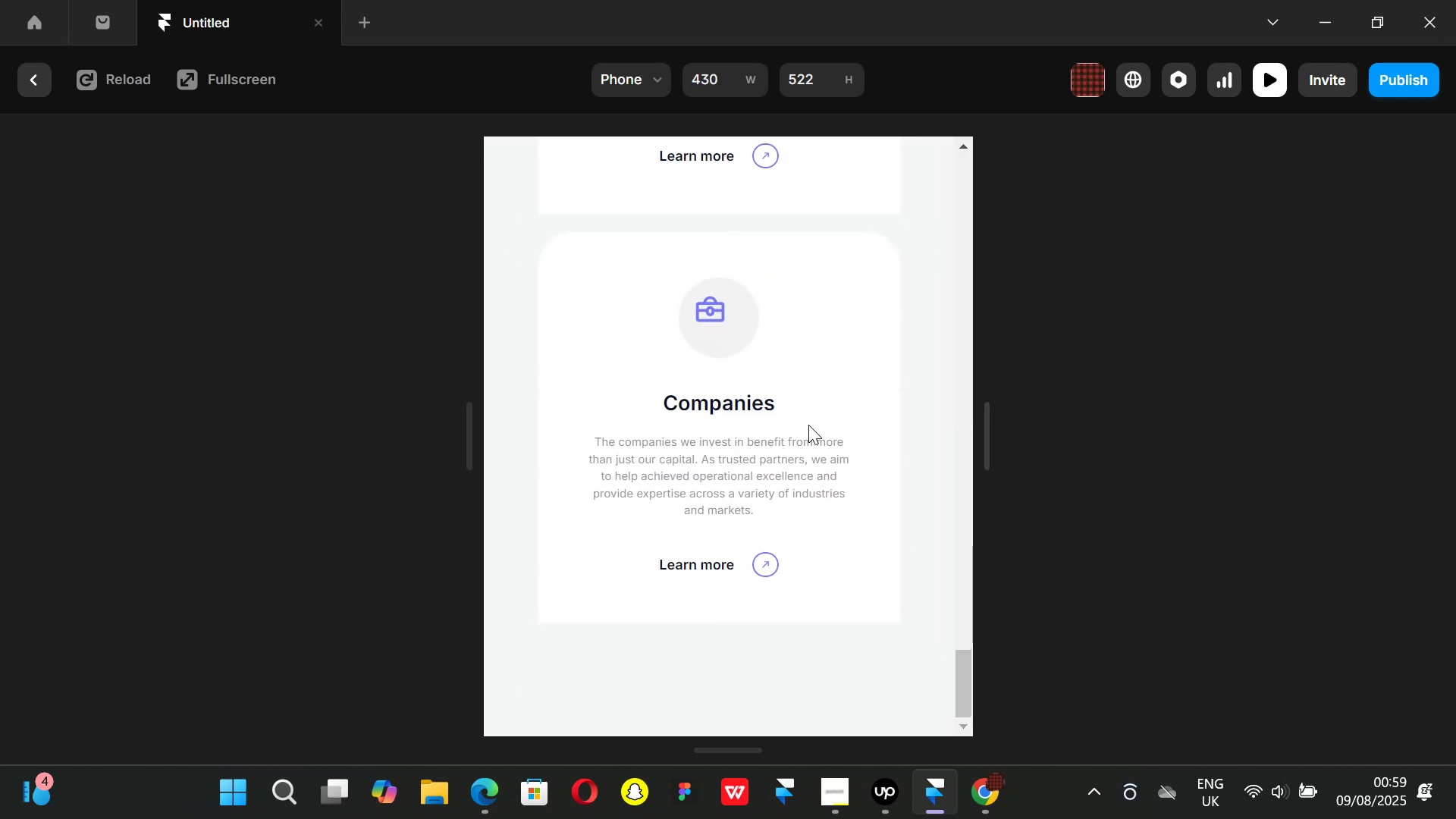 
scroll: coordinate [808, 425], scroll_direction: up, amount: 6.0
 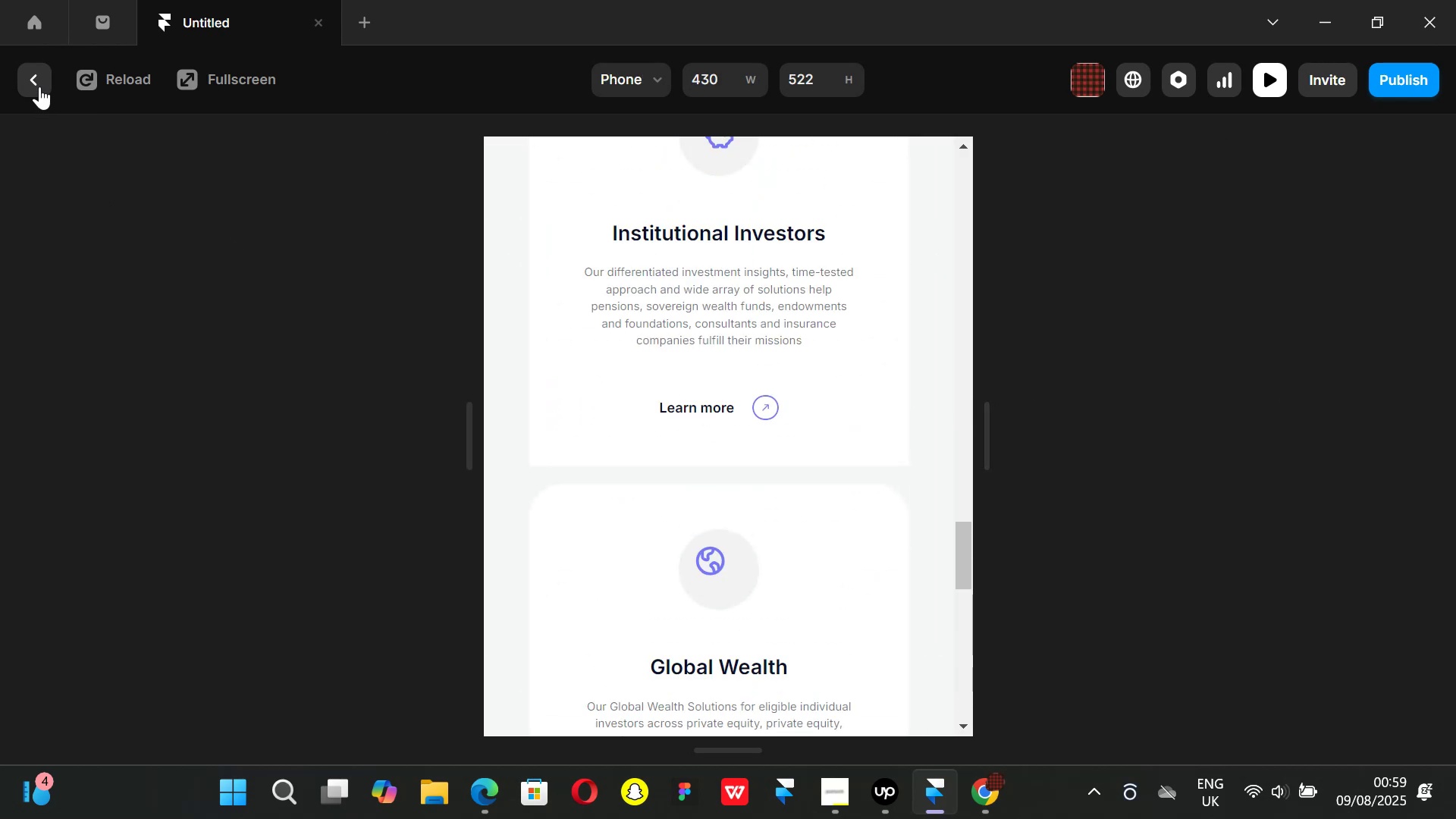 
left_click([39, 86])
 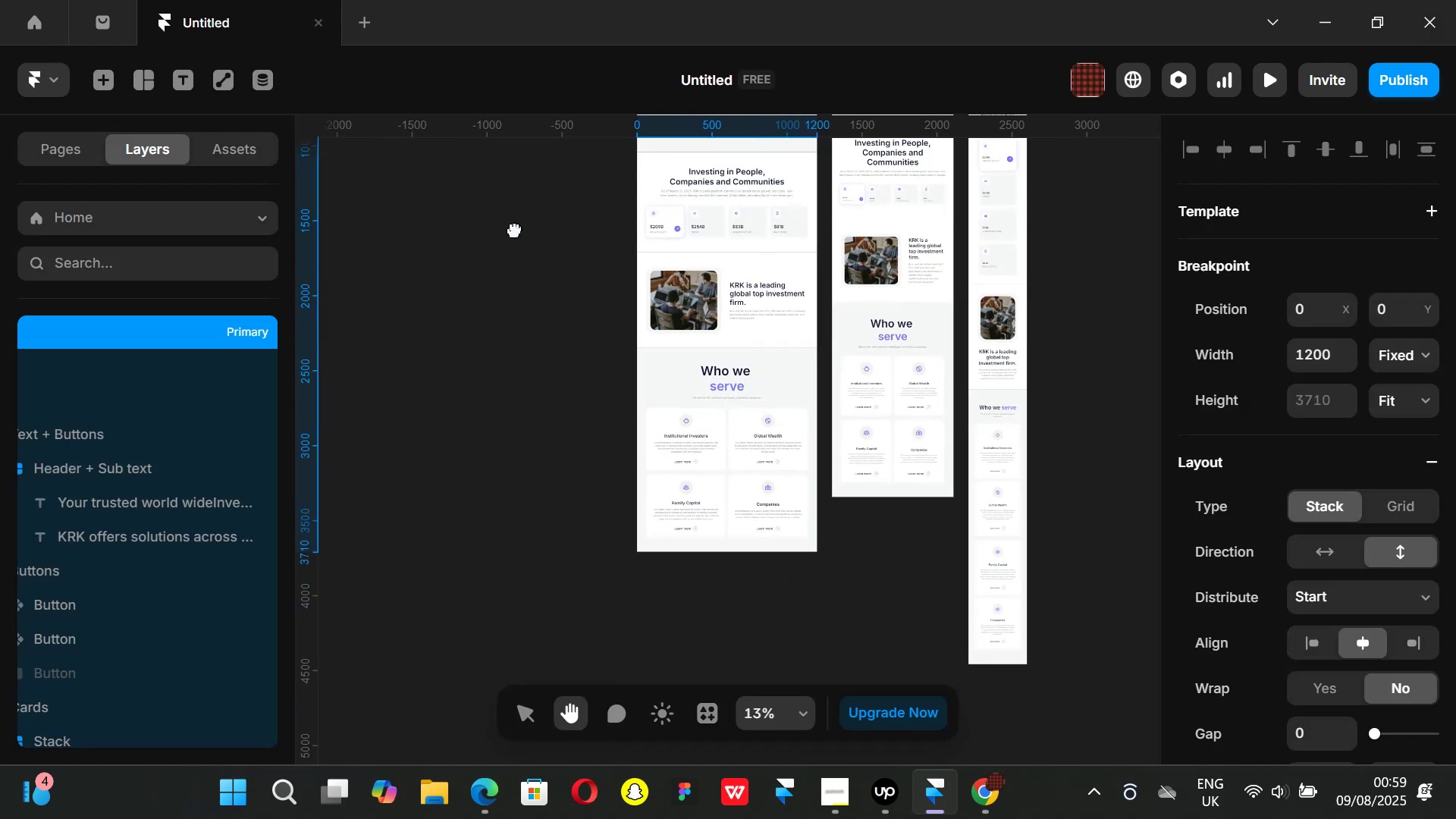 
left_click([537, 377])
 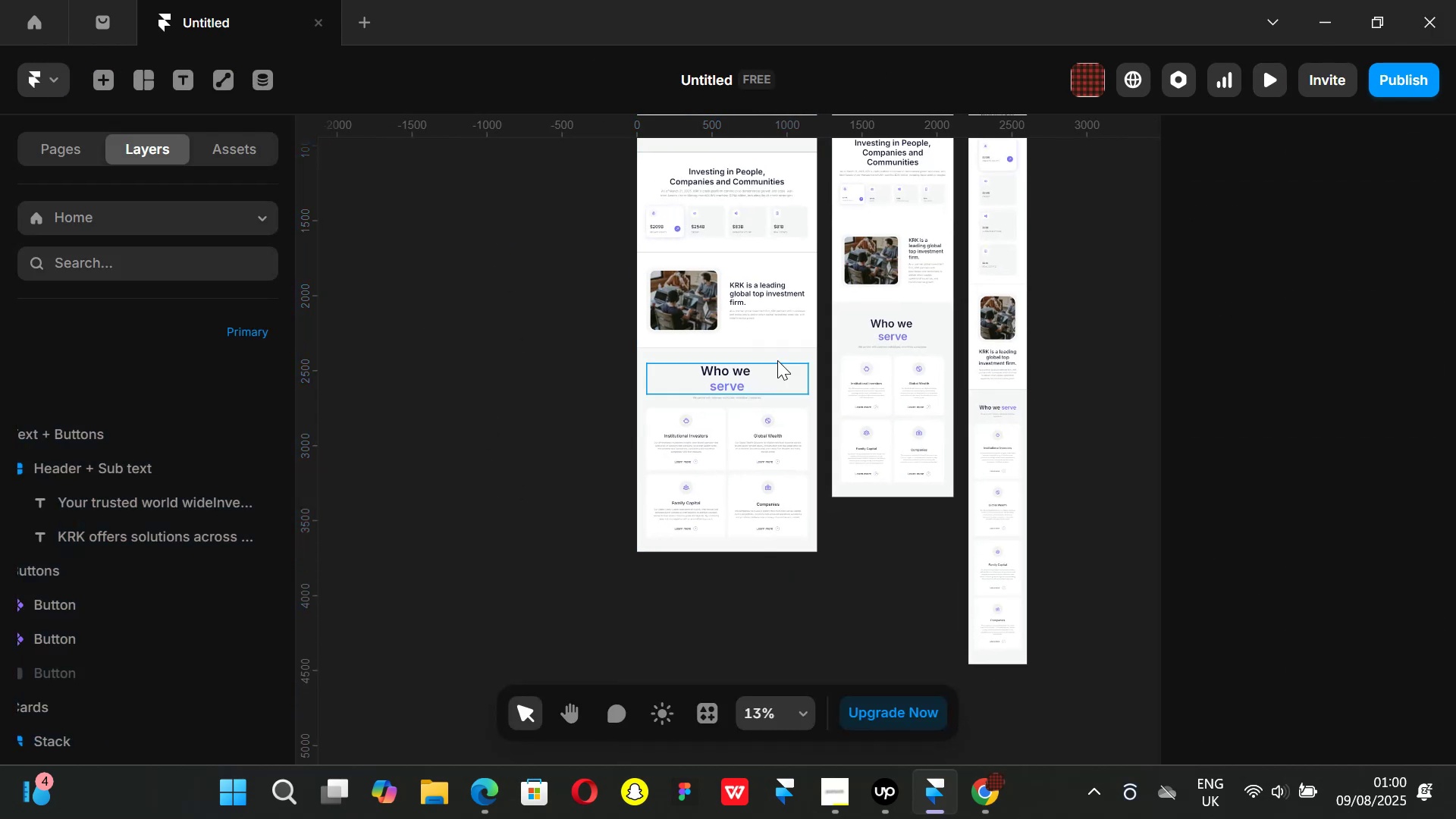 
hold_key(key=ControlLeft, duration=1.05)
scroll: coordinate [756, 384], scroll_direction: up, amount: 6.0
 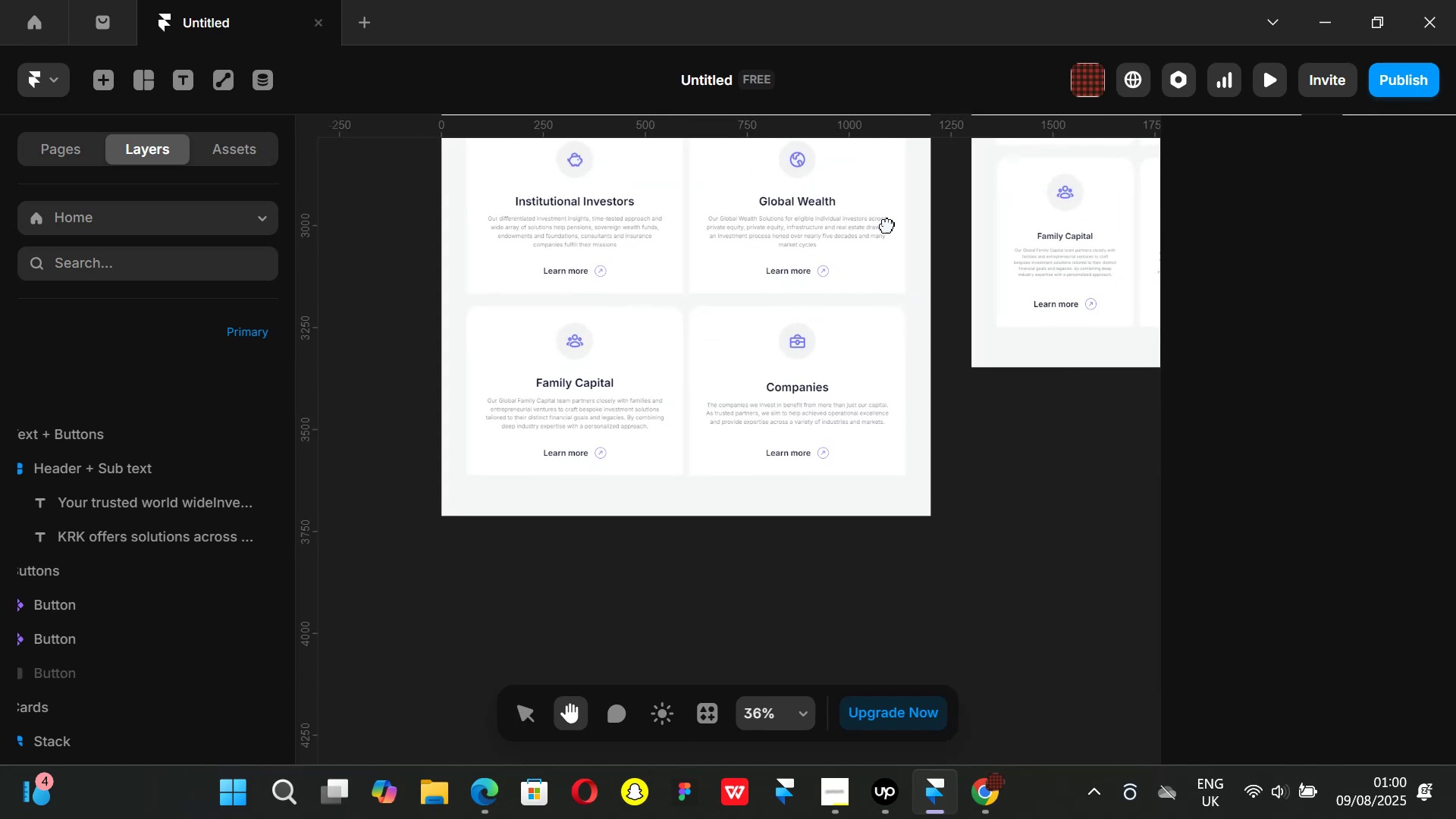 
hold_key(key=ControlLeft, duration=1.1)
 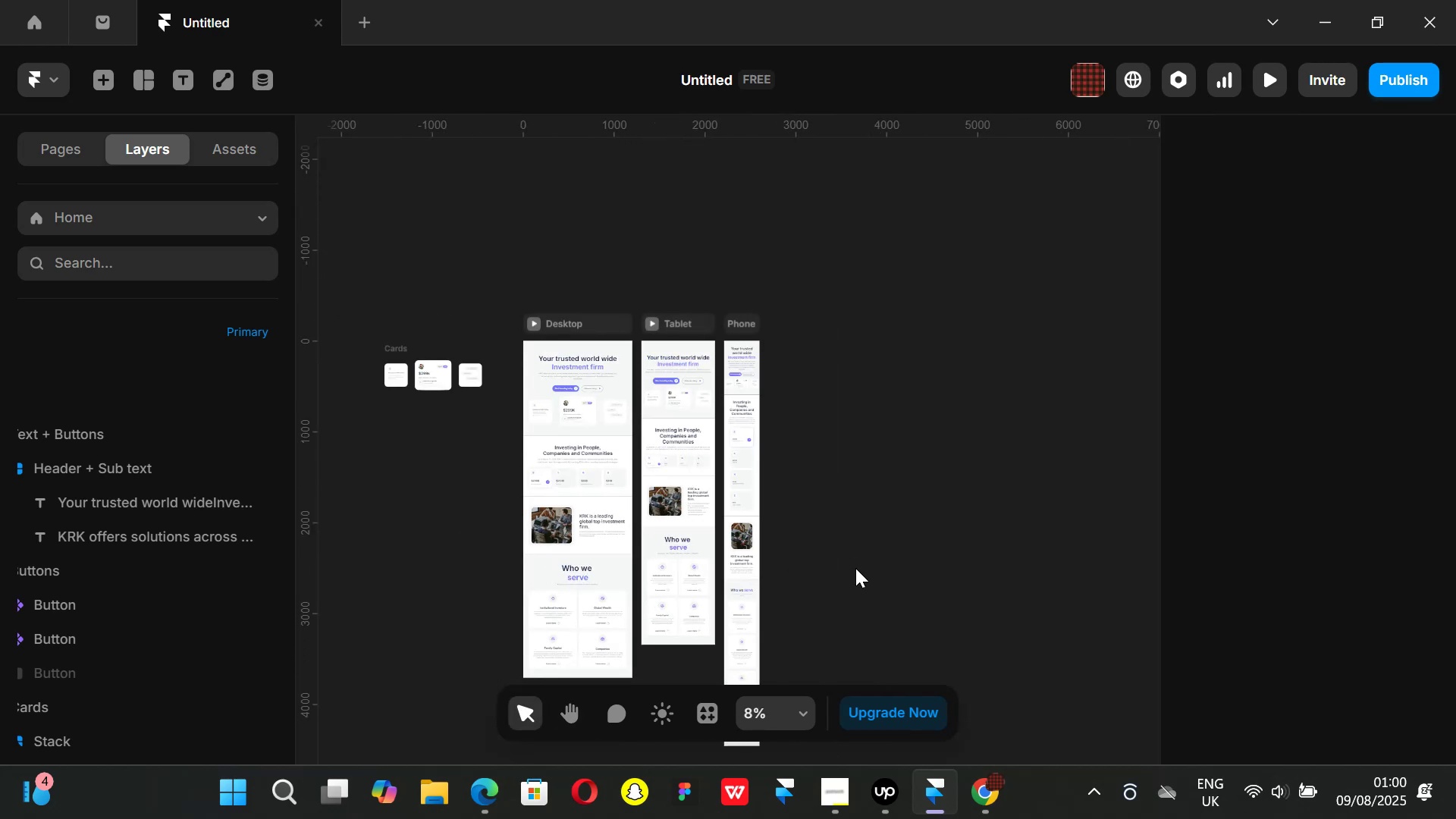 